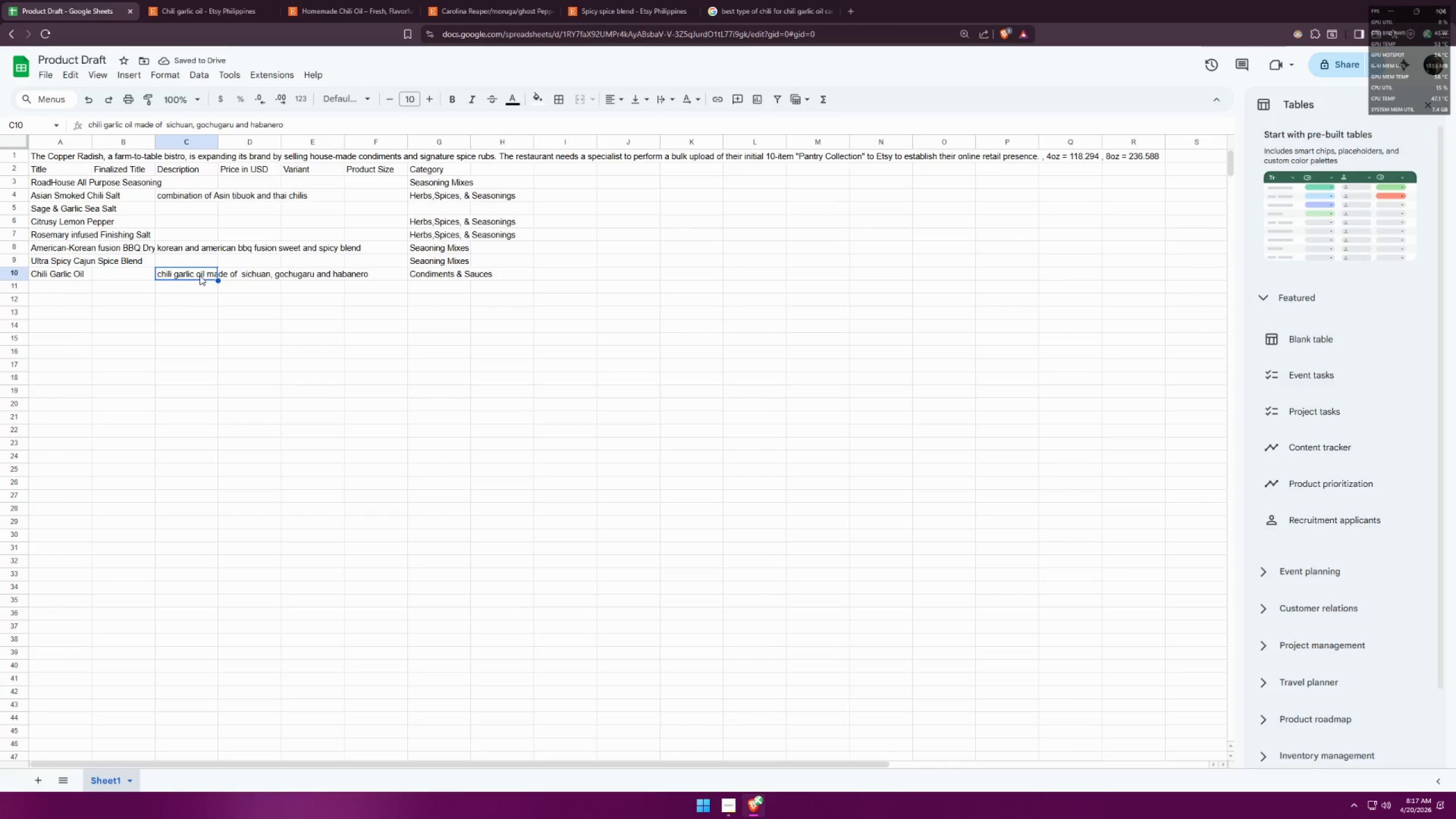 
left_click([49, 289])
 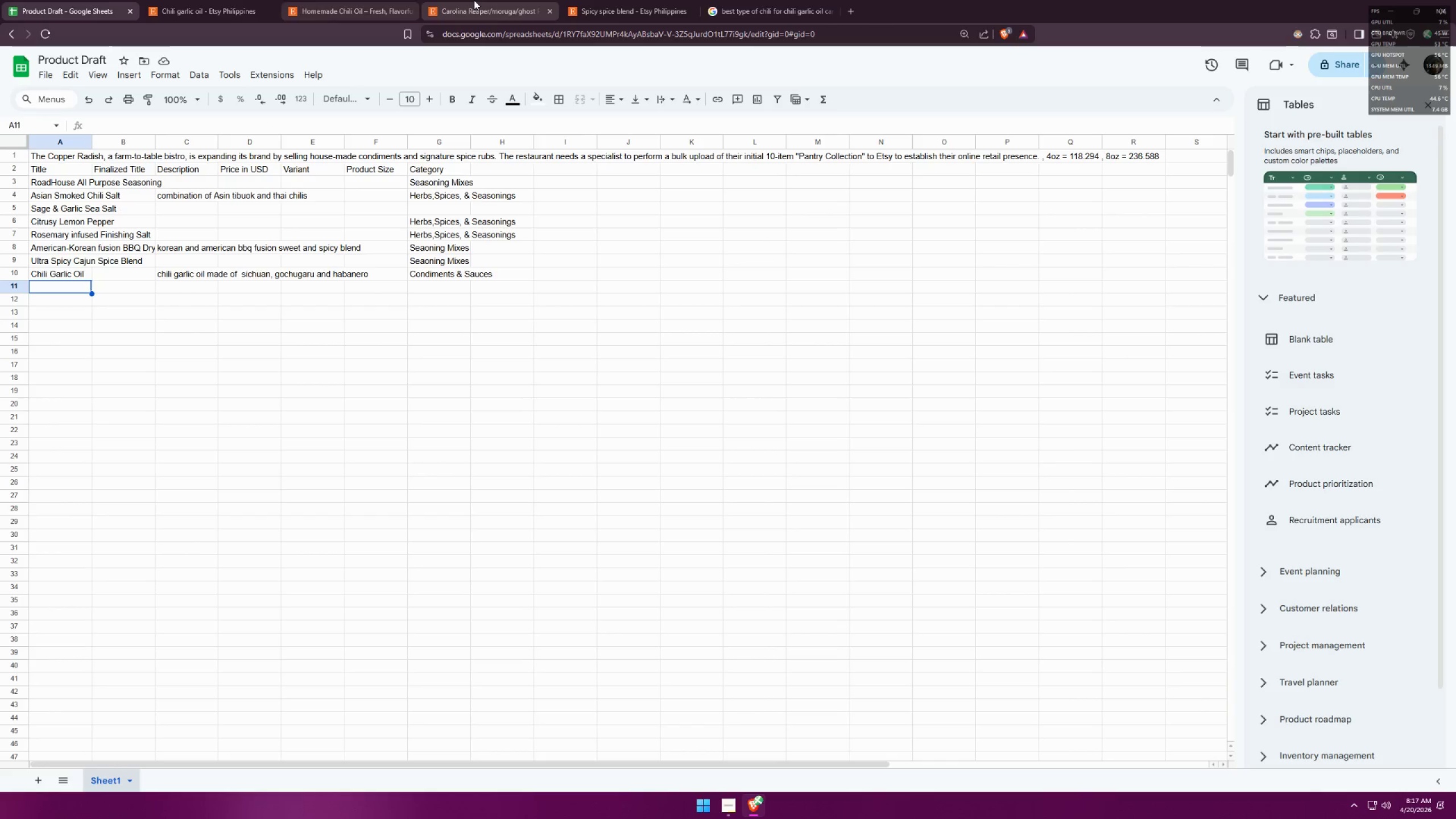 
left_click([248, 0])
 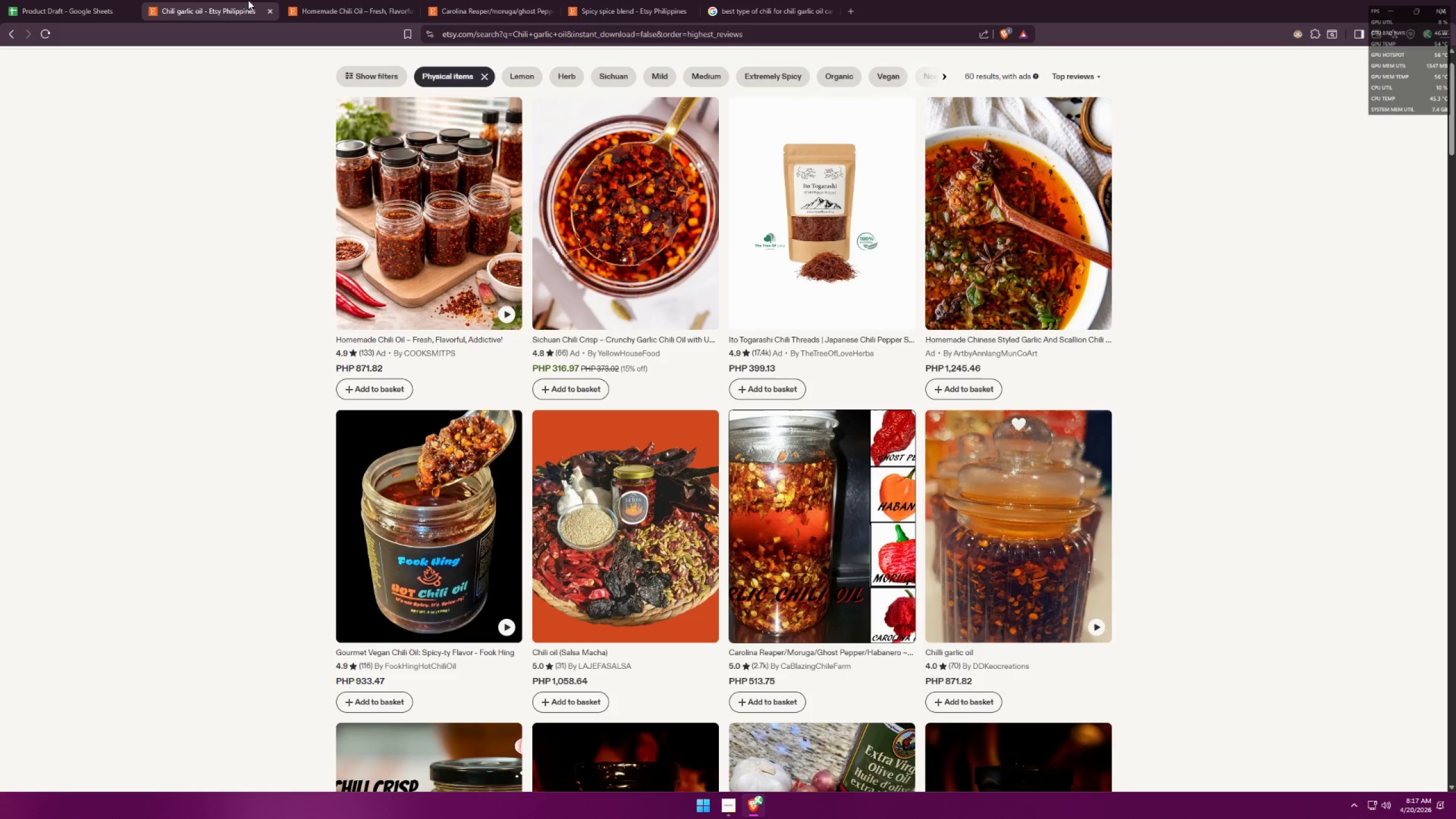 
left_click([326, 0])
 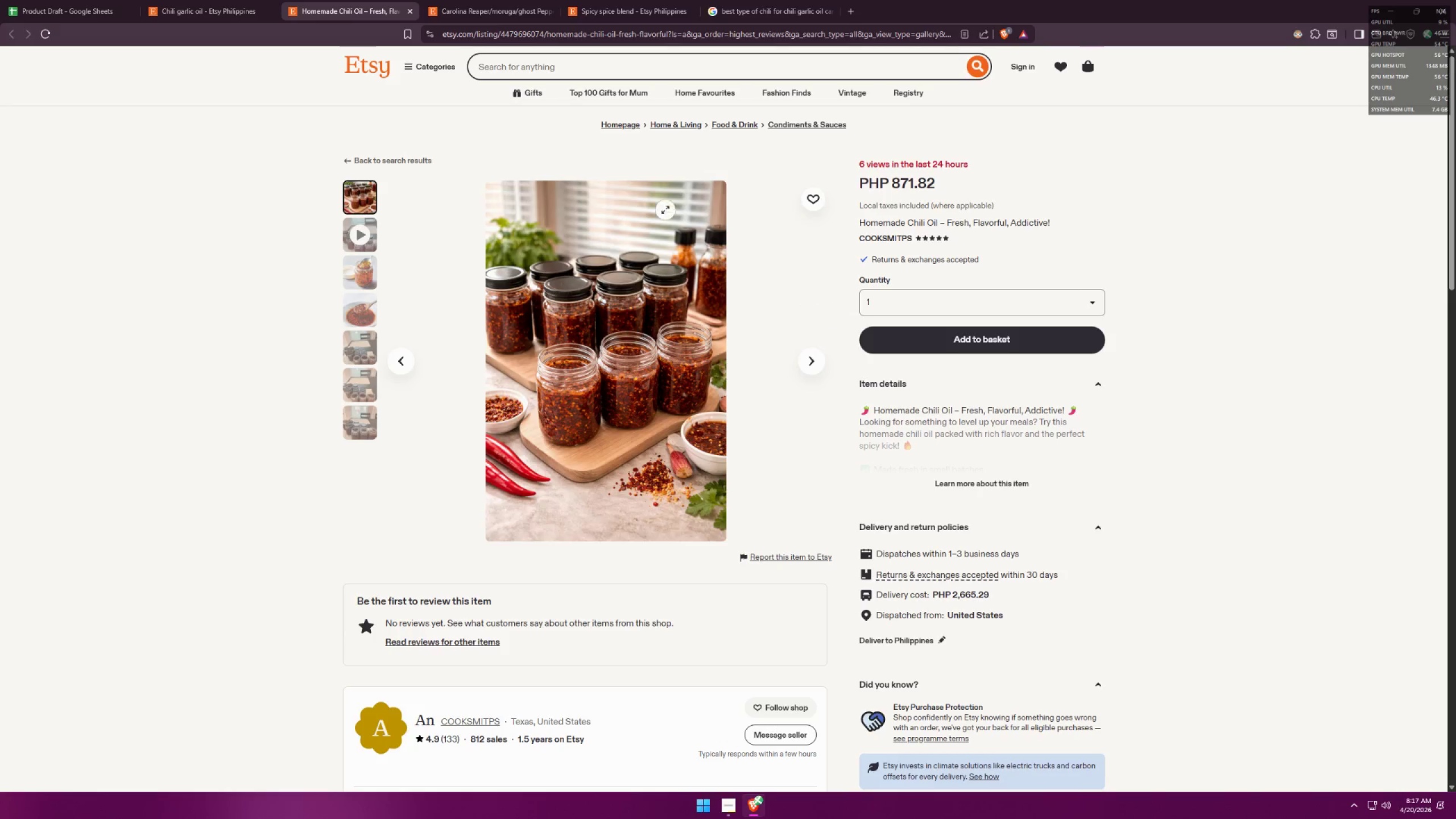 
left_click([475, 0])
 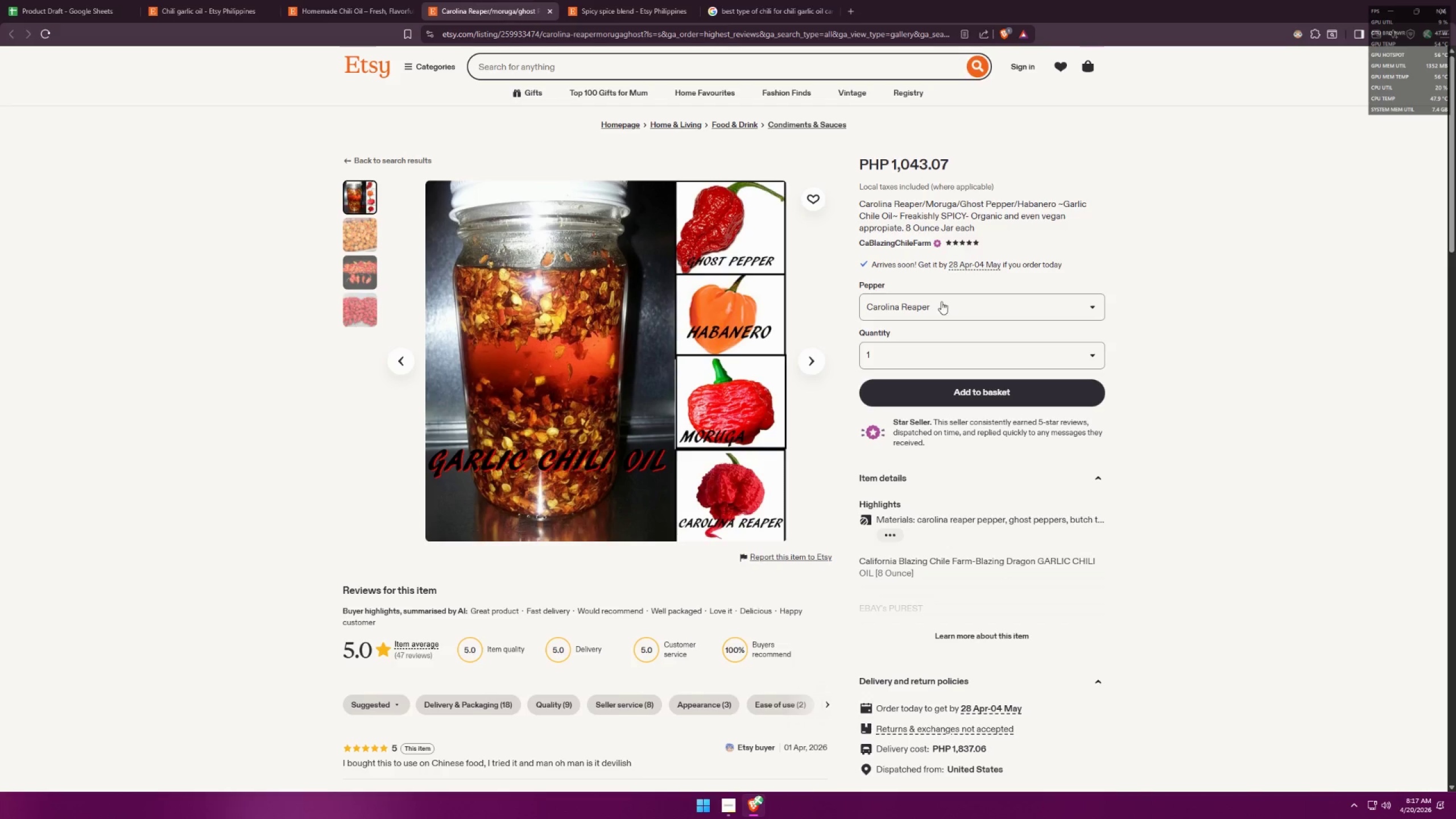 
left_click([938, 316])
 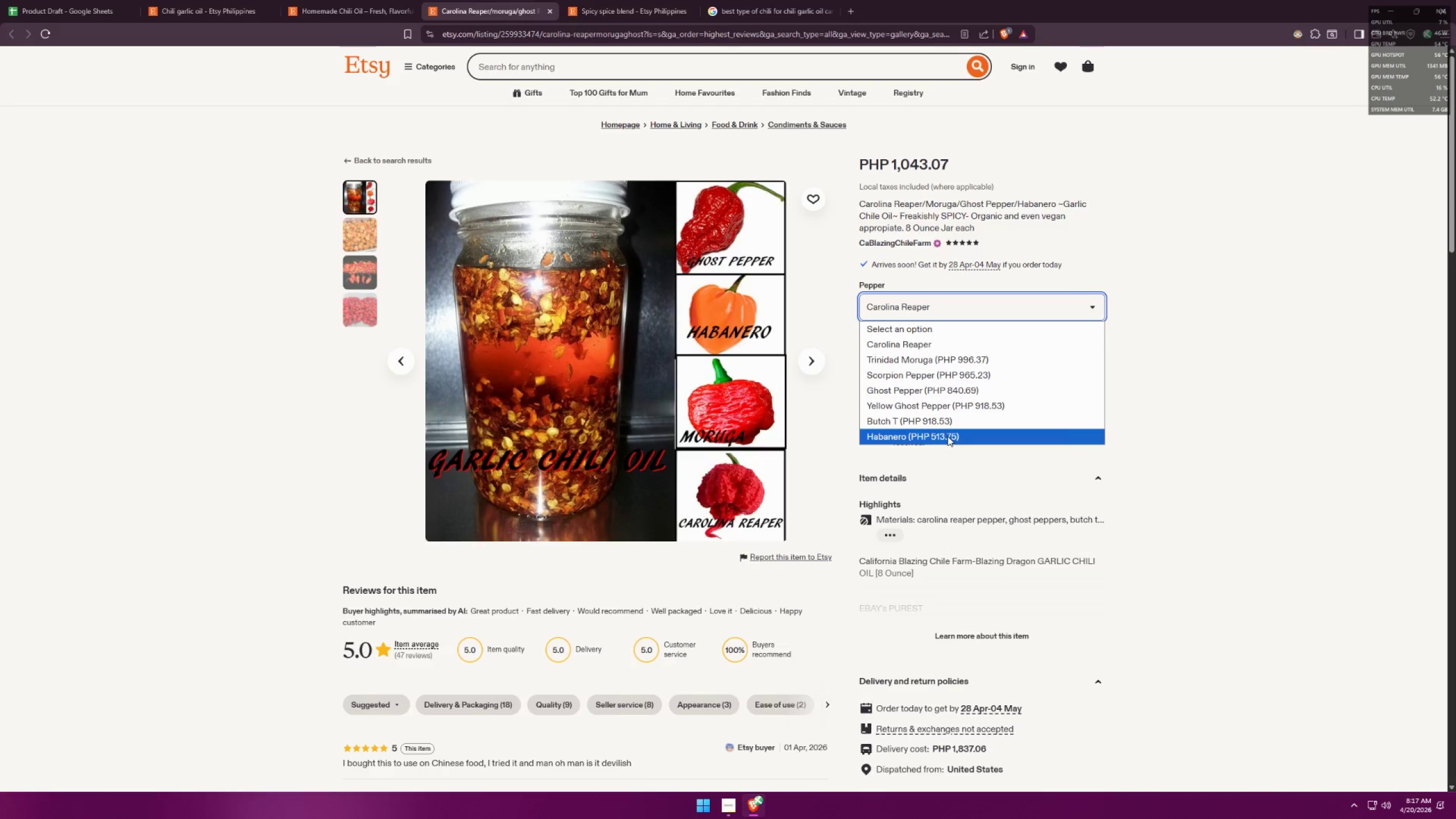 
left_click([1228, 469])
 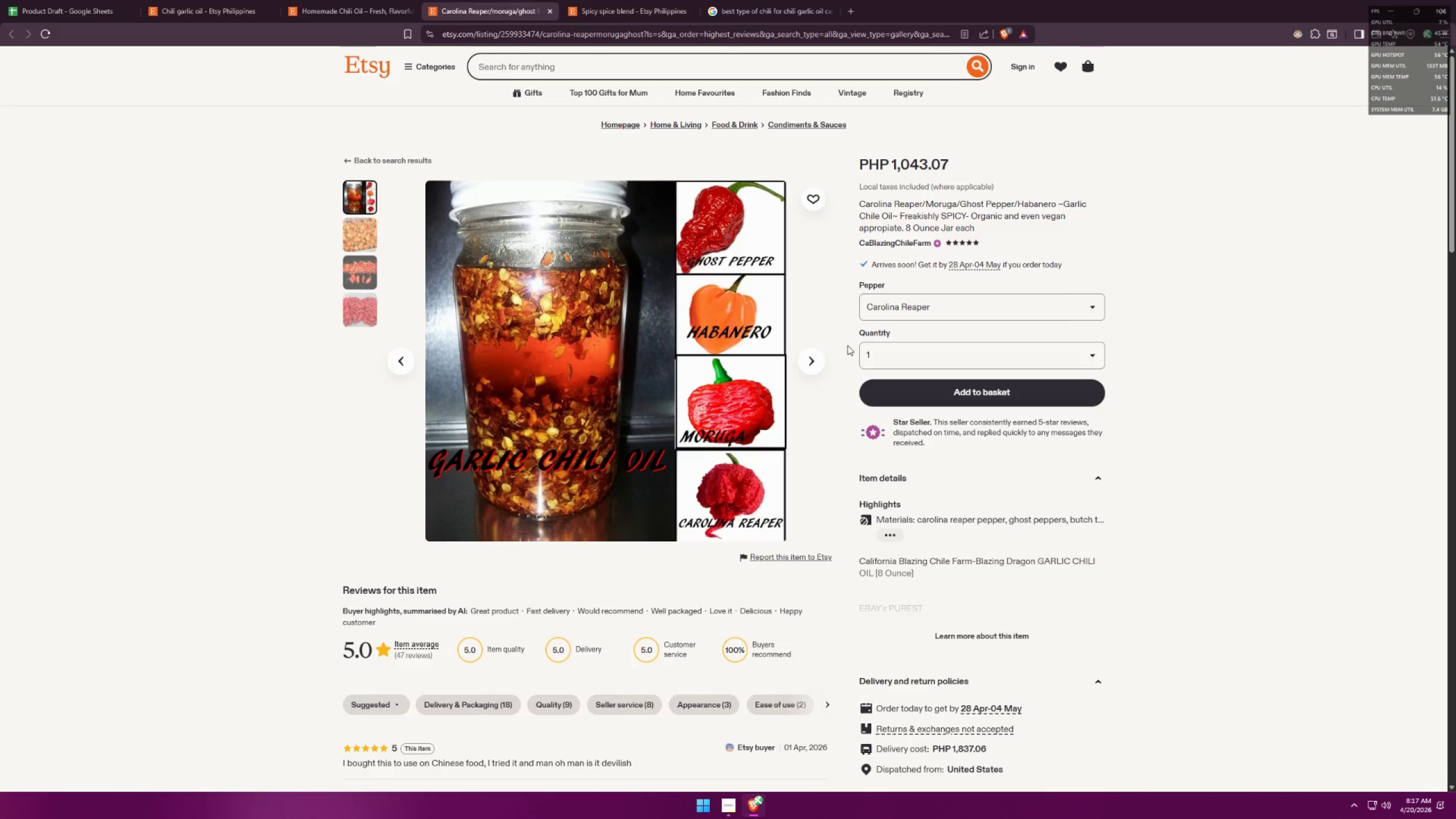 
left_click([957, 643])
 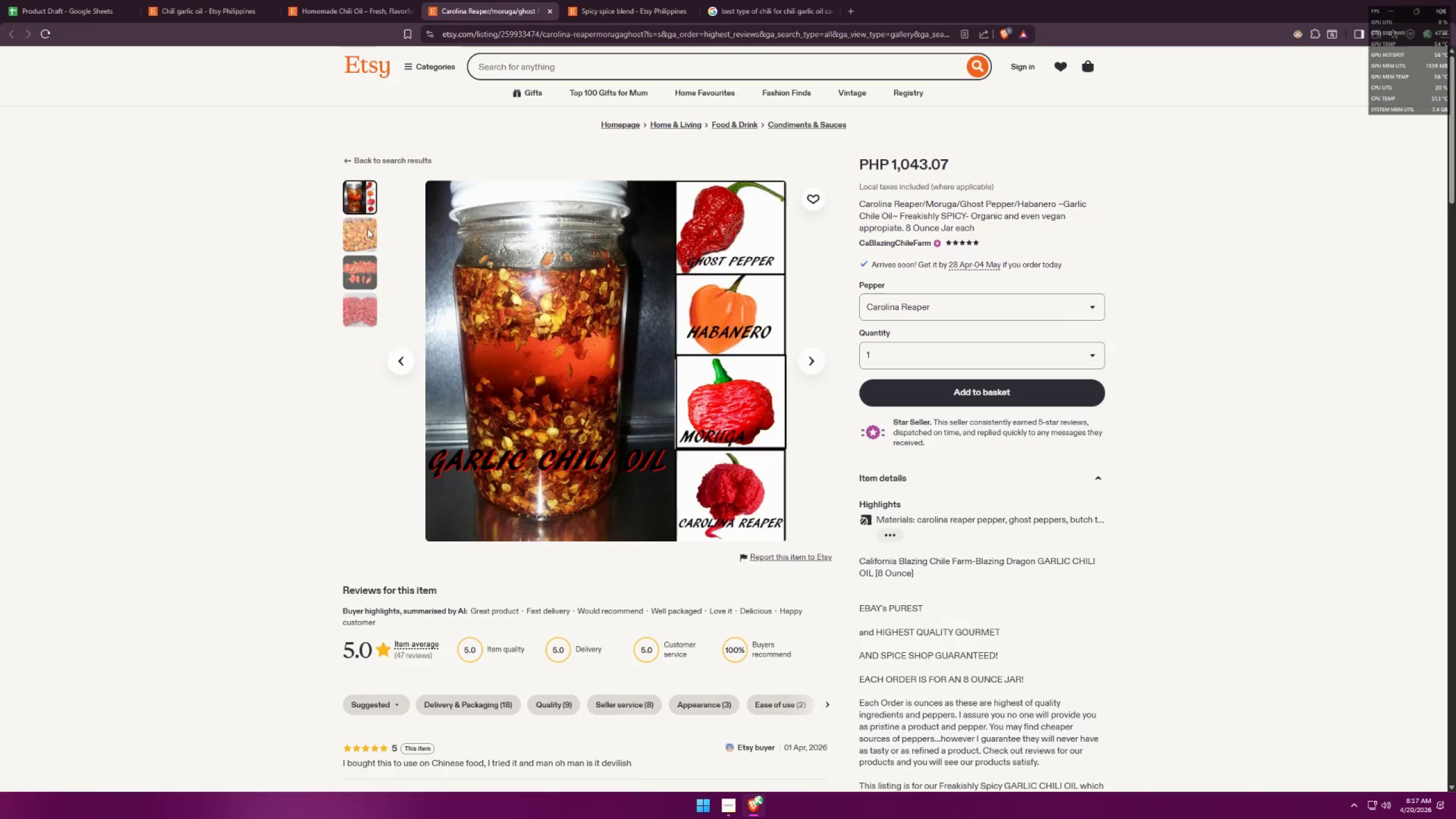 
left_click([40, 0])
 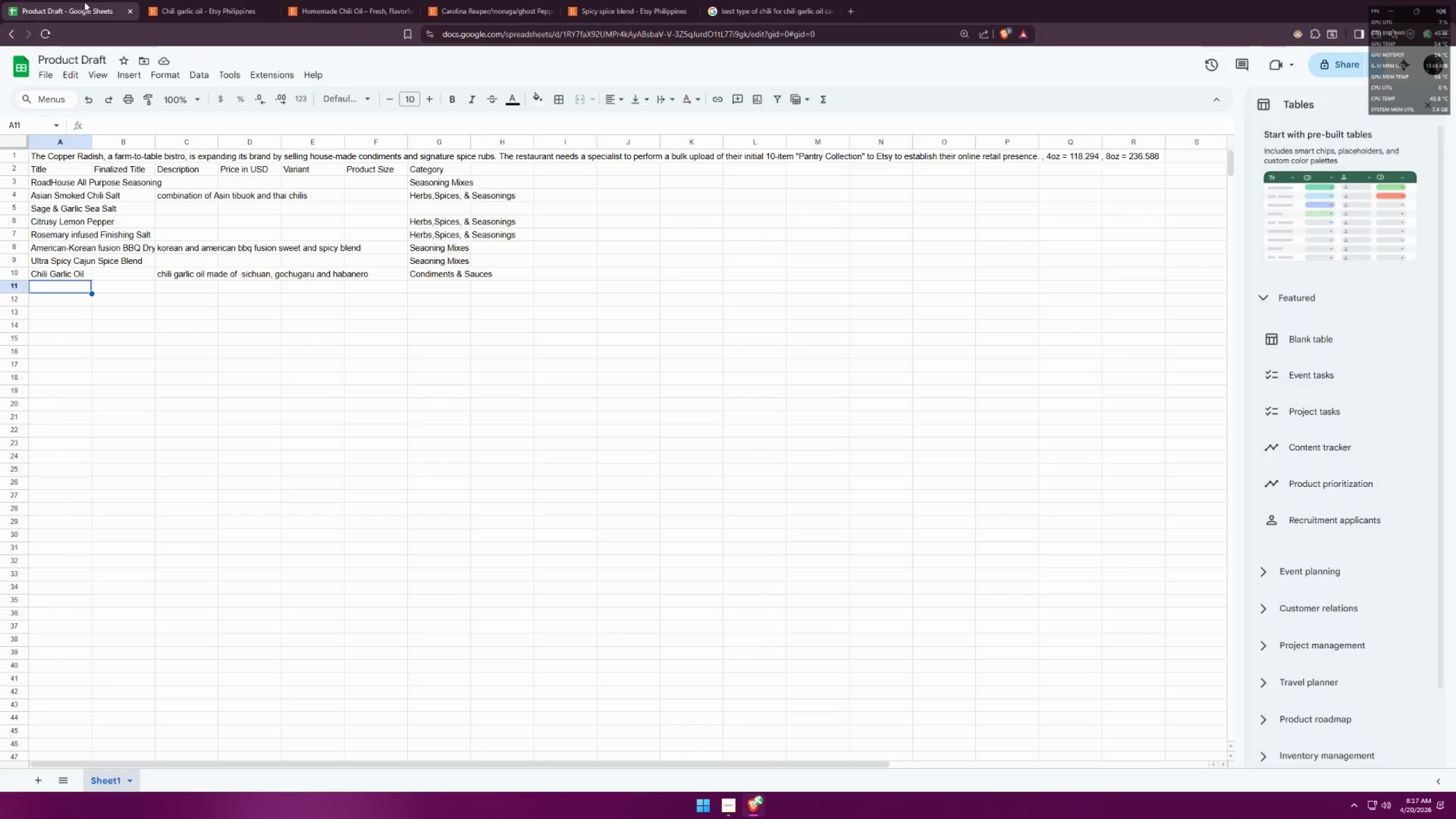 
wait(7.35)
 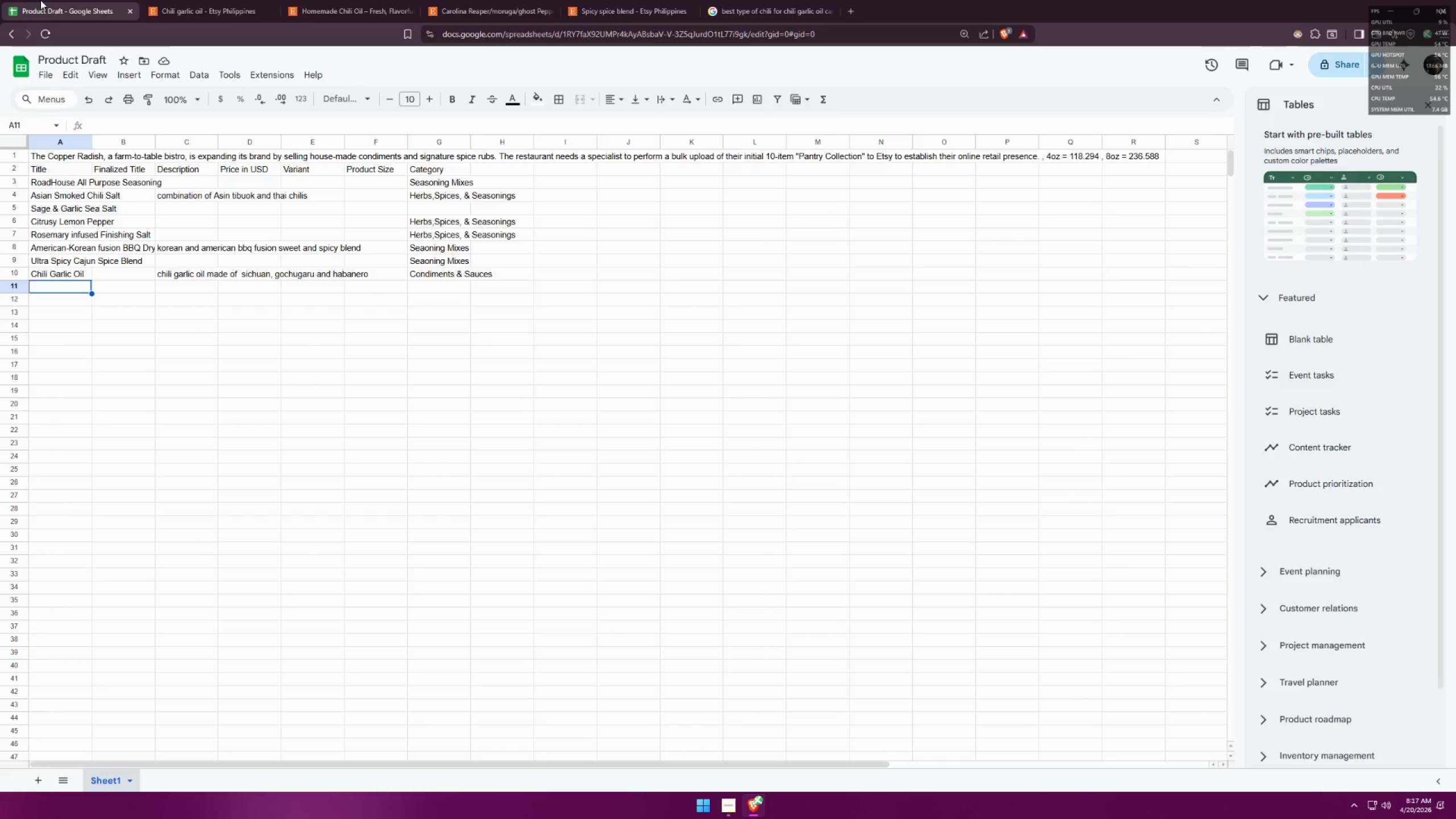 
mouse_move([738, 12])
 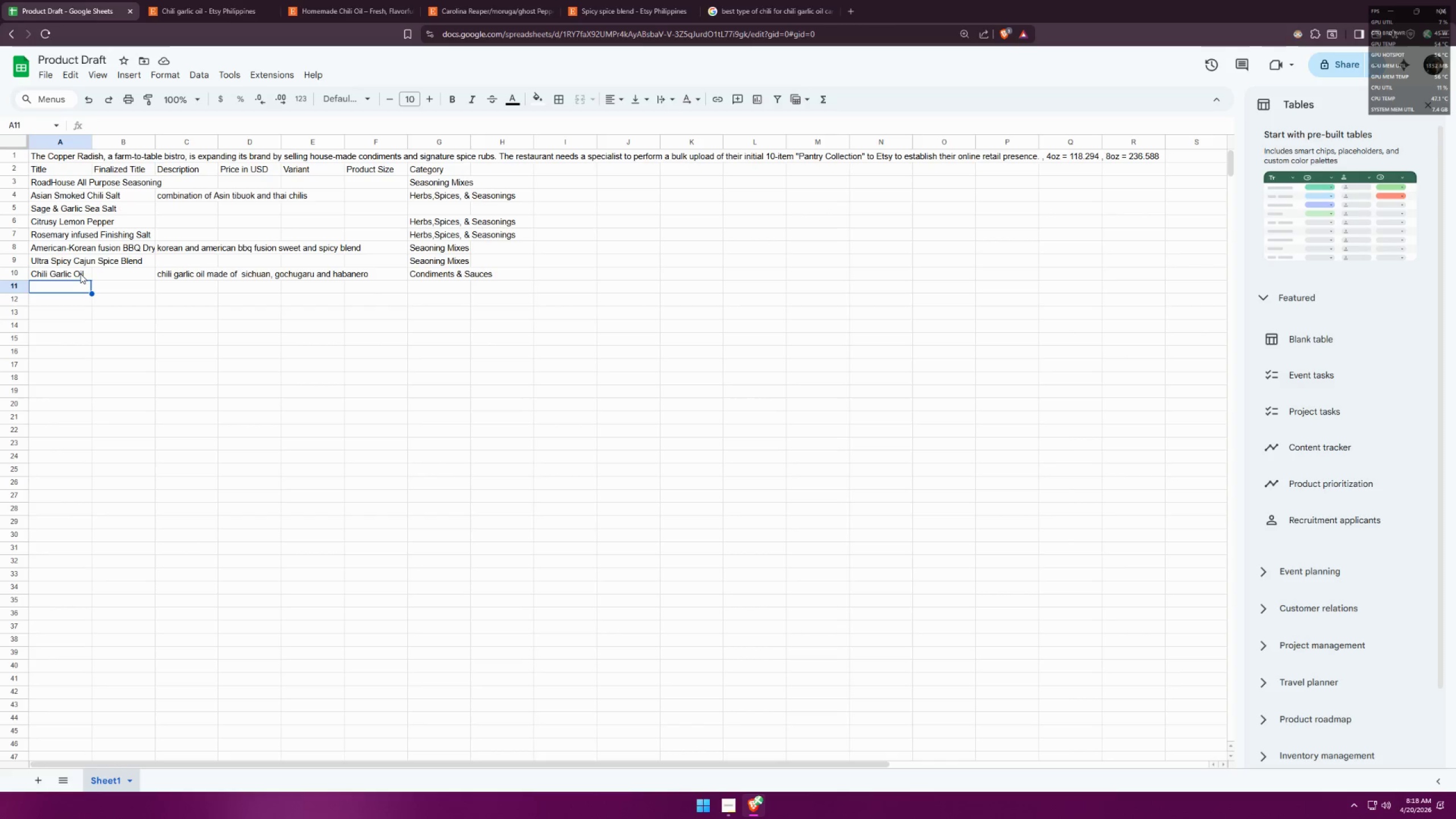 
left_click([429, 0])
 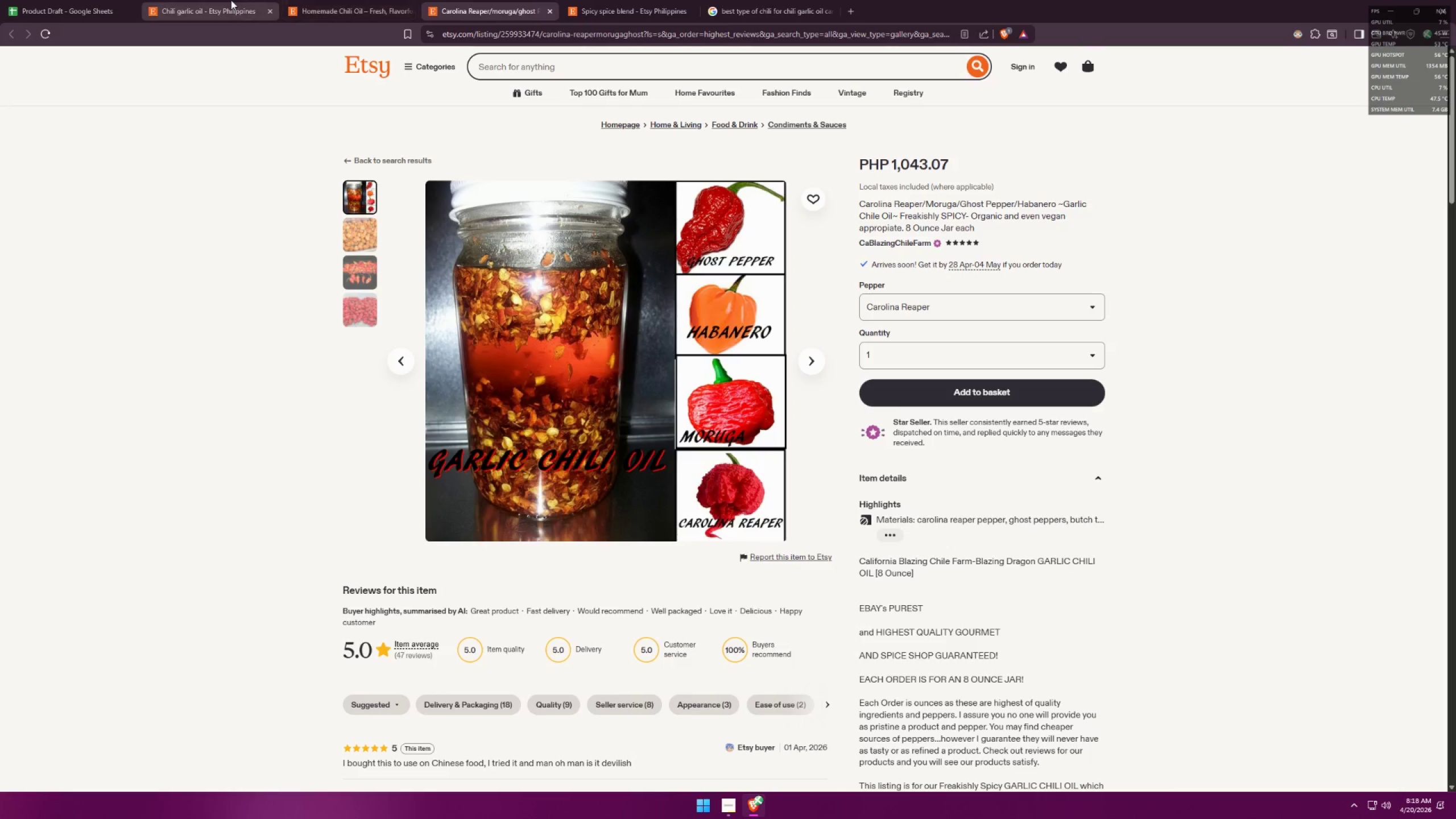 
left_click([231, 0])
 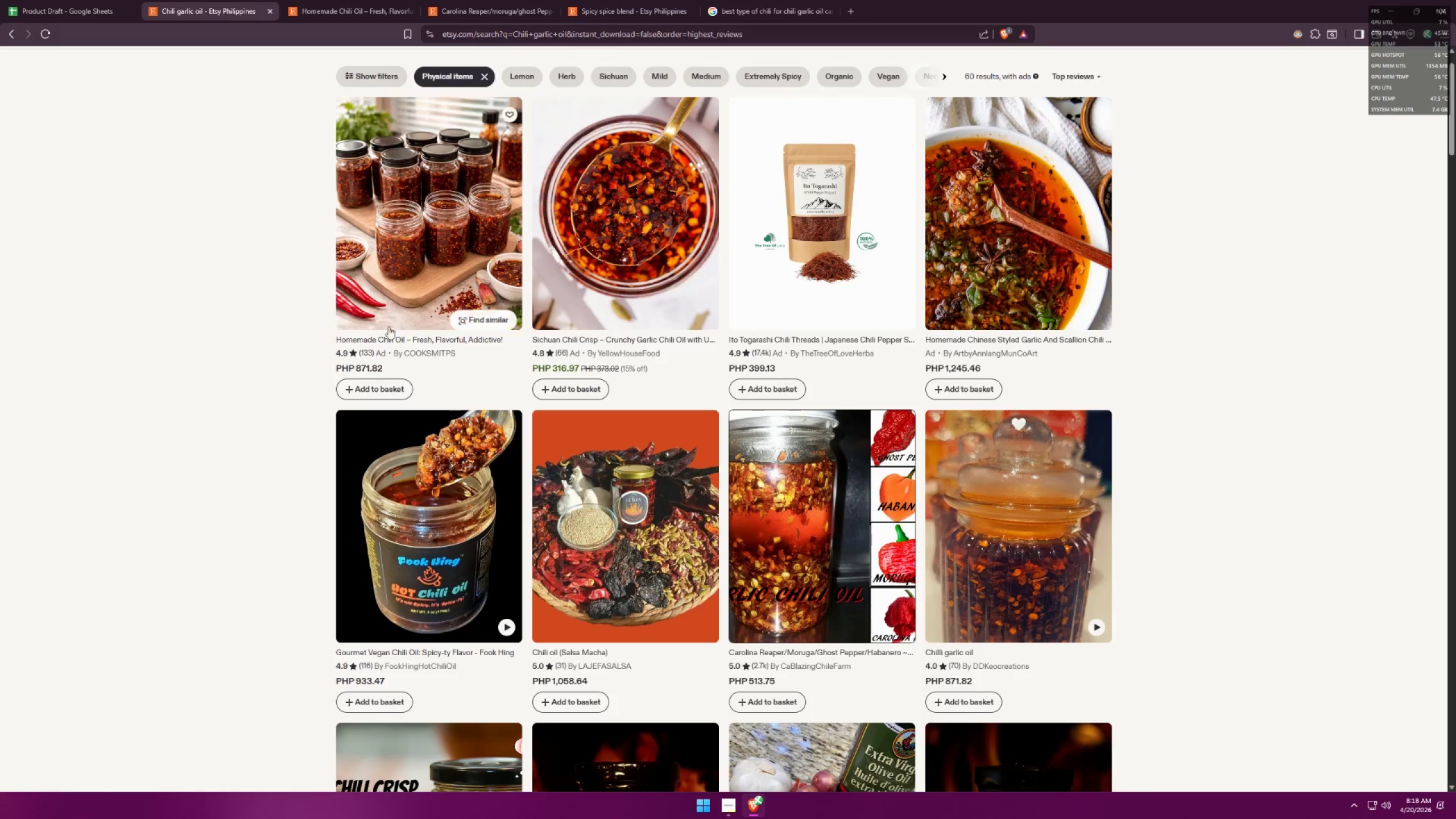 
scroll: coordinate [520, 498], scroll_direction: down, amount: 2.0
 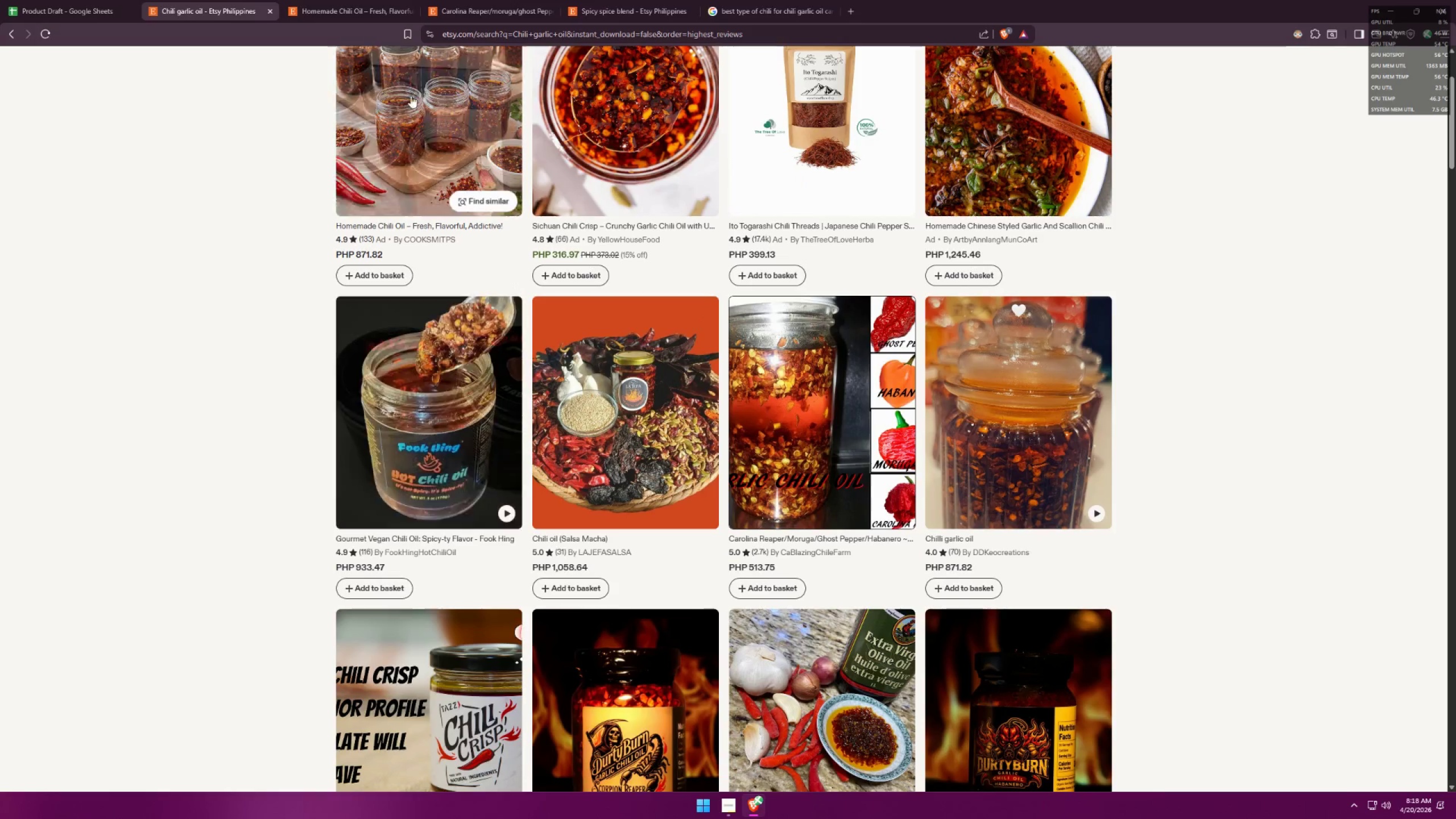 
left_click([377, 0])
 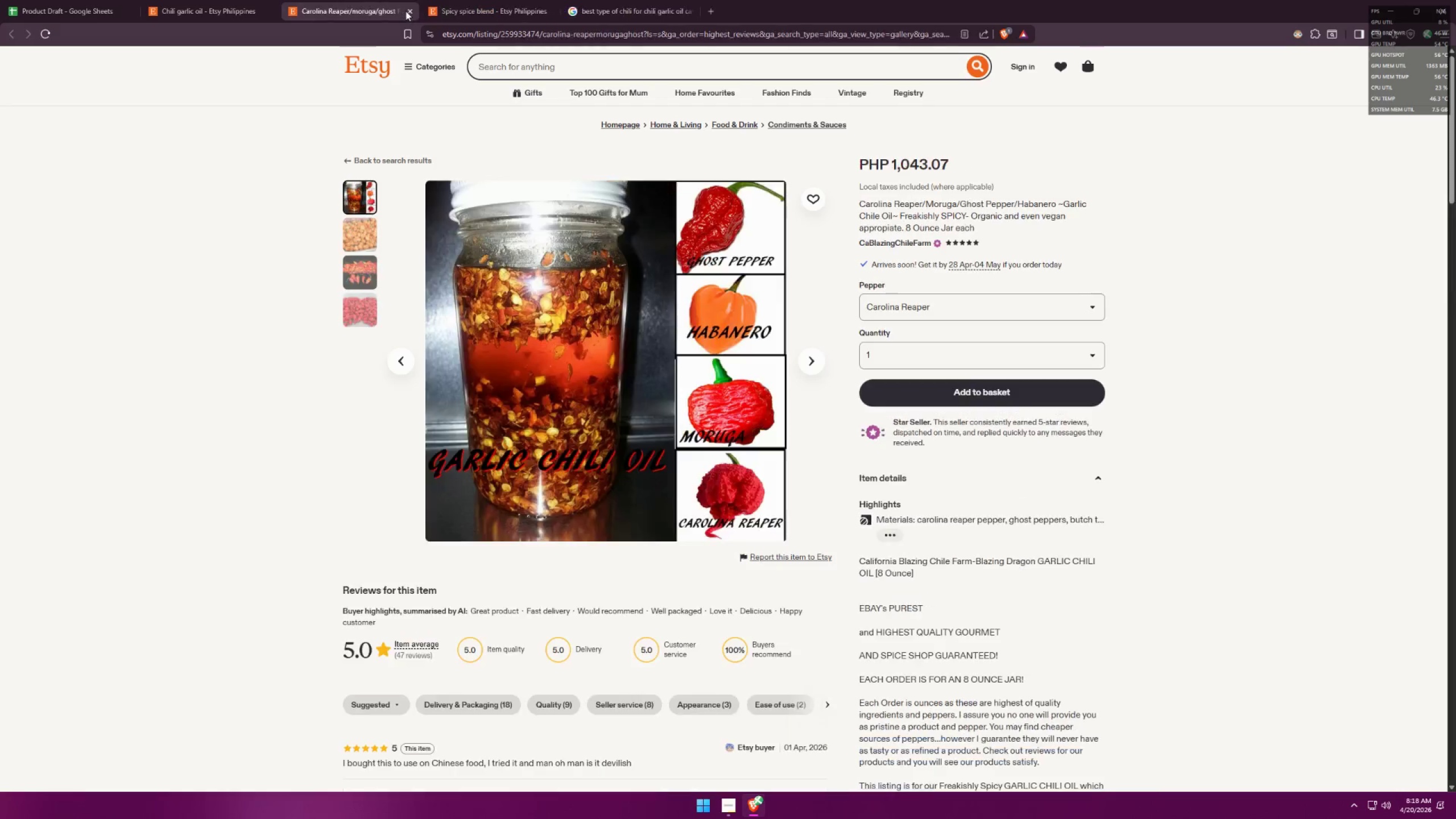 
triple_click([406, 11])
 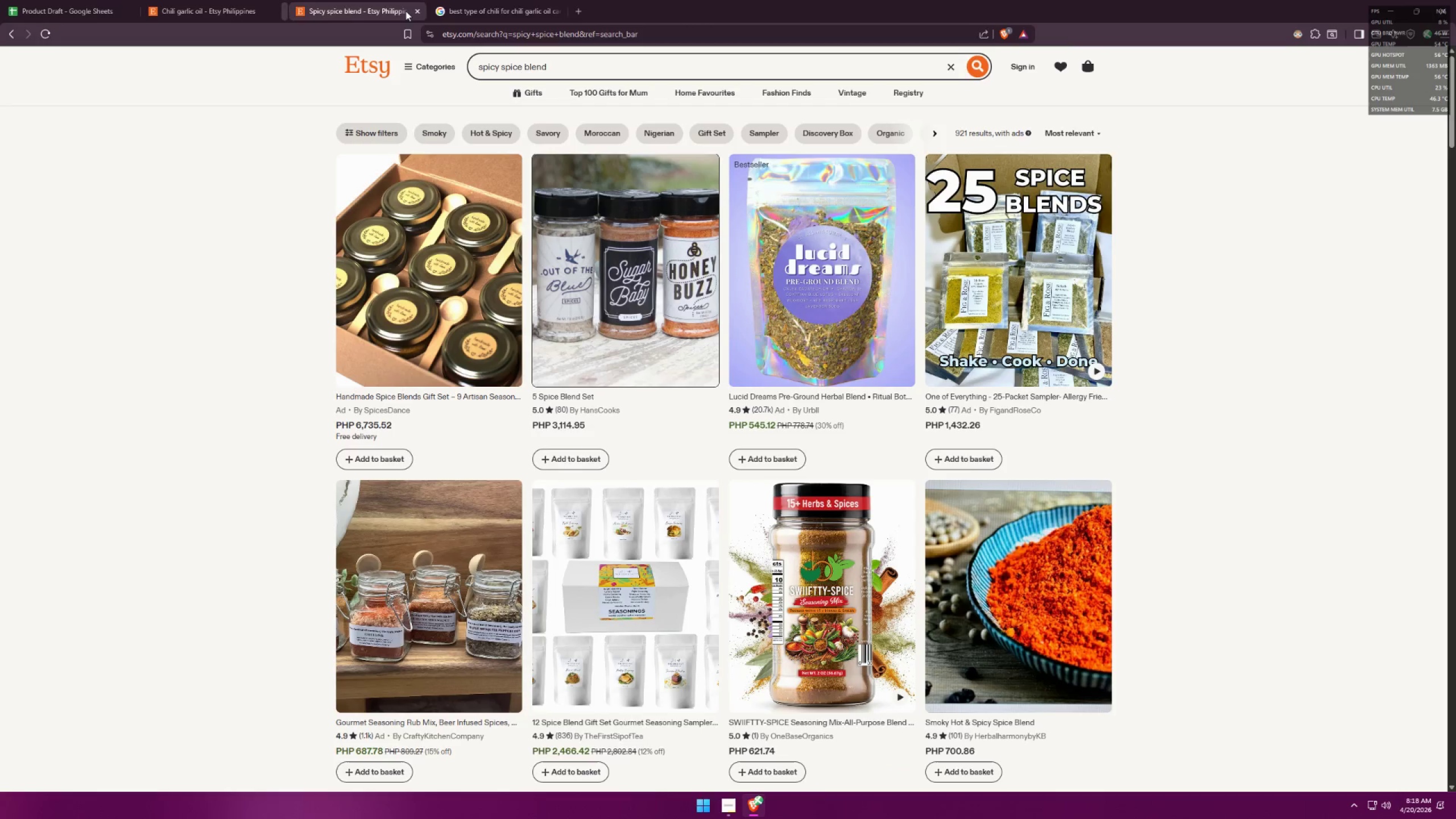 
triple_click([406, 11])
 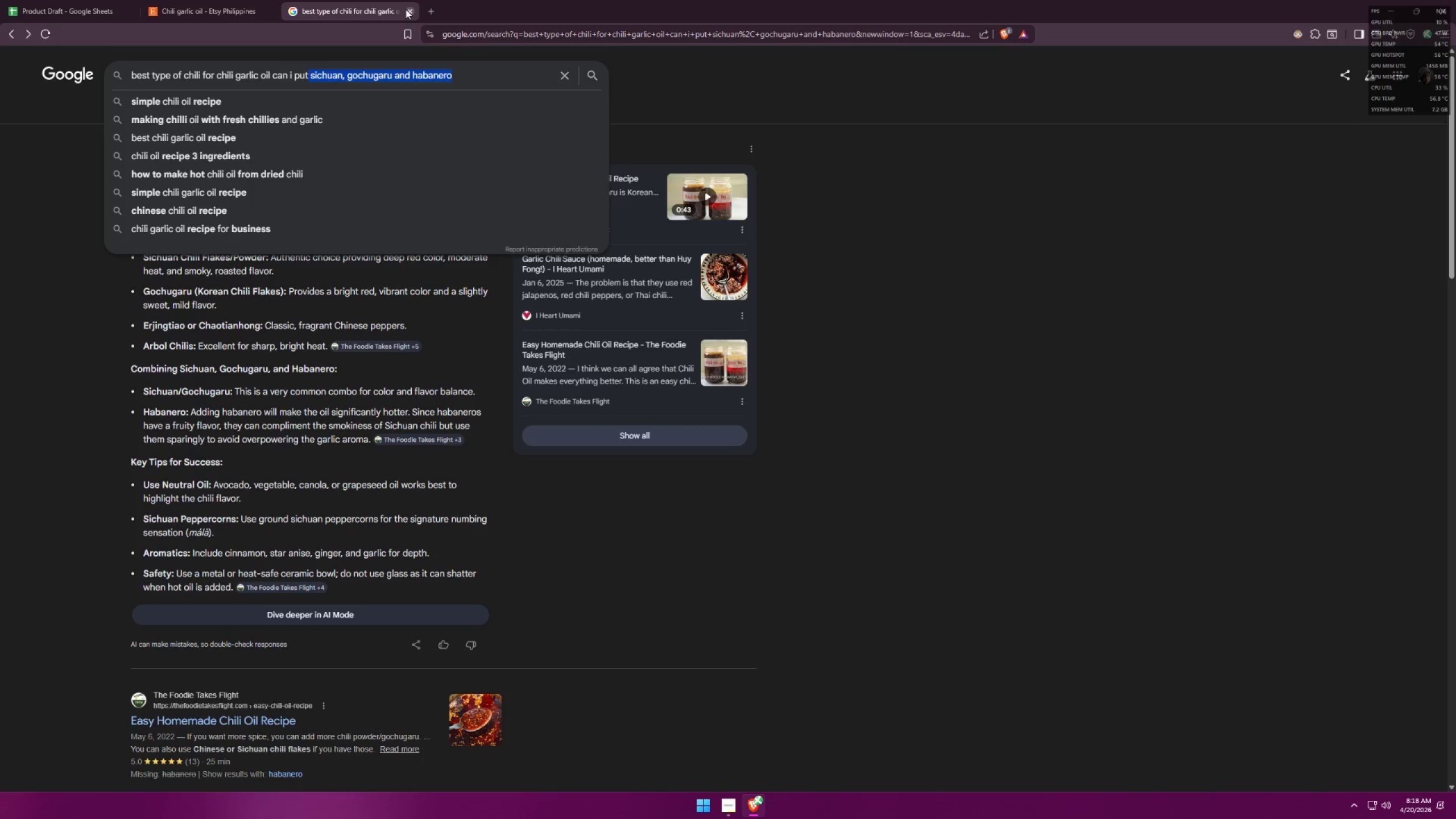 
left_click([205, 0])
 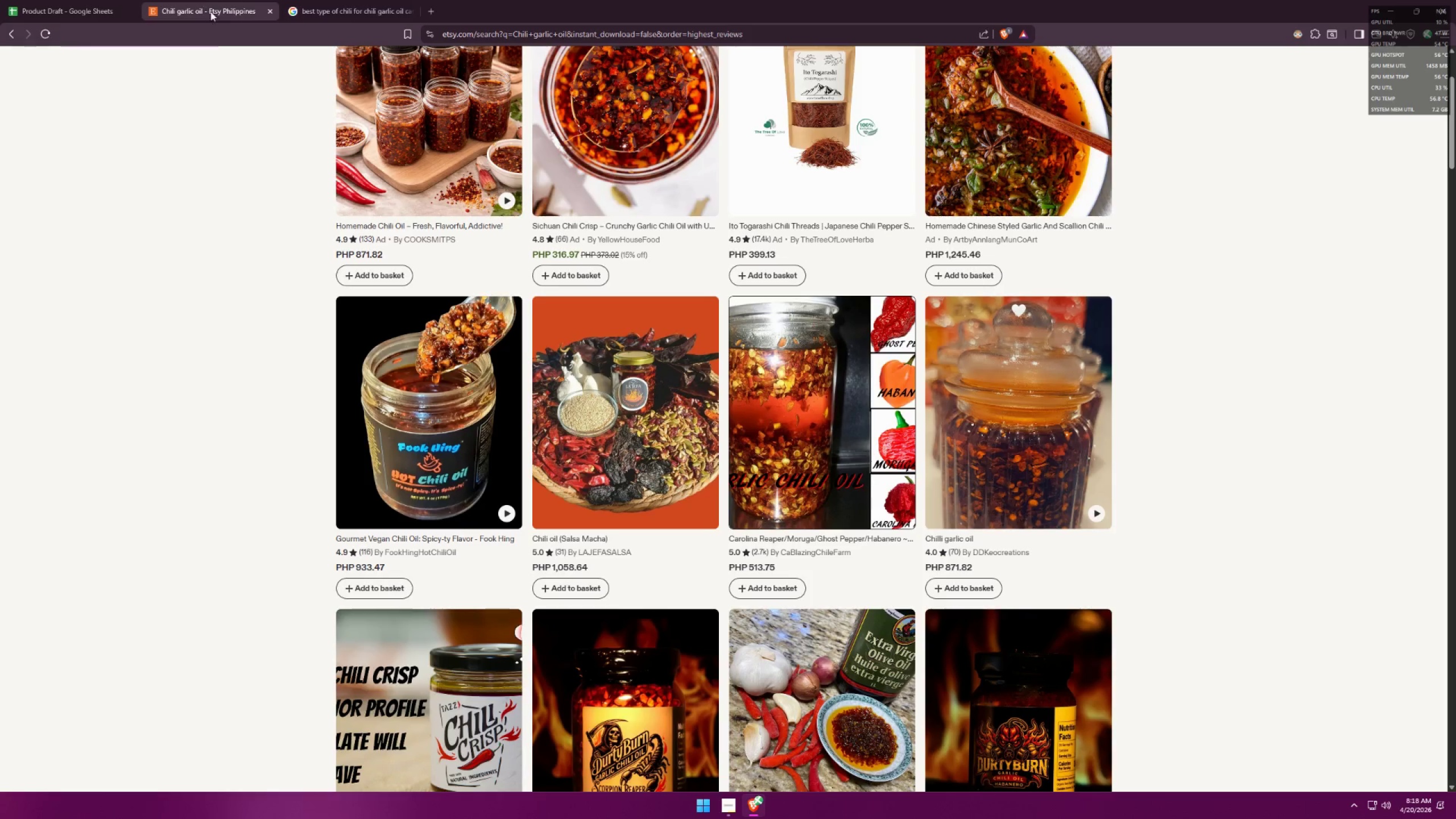 
scroll: coordinate [225, 97], scroll_direction: down, amount: 4.0
 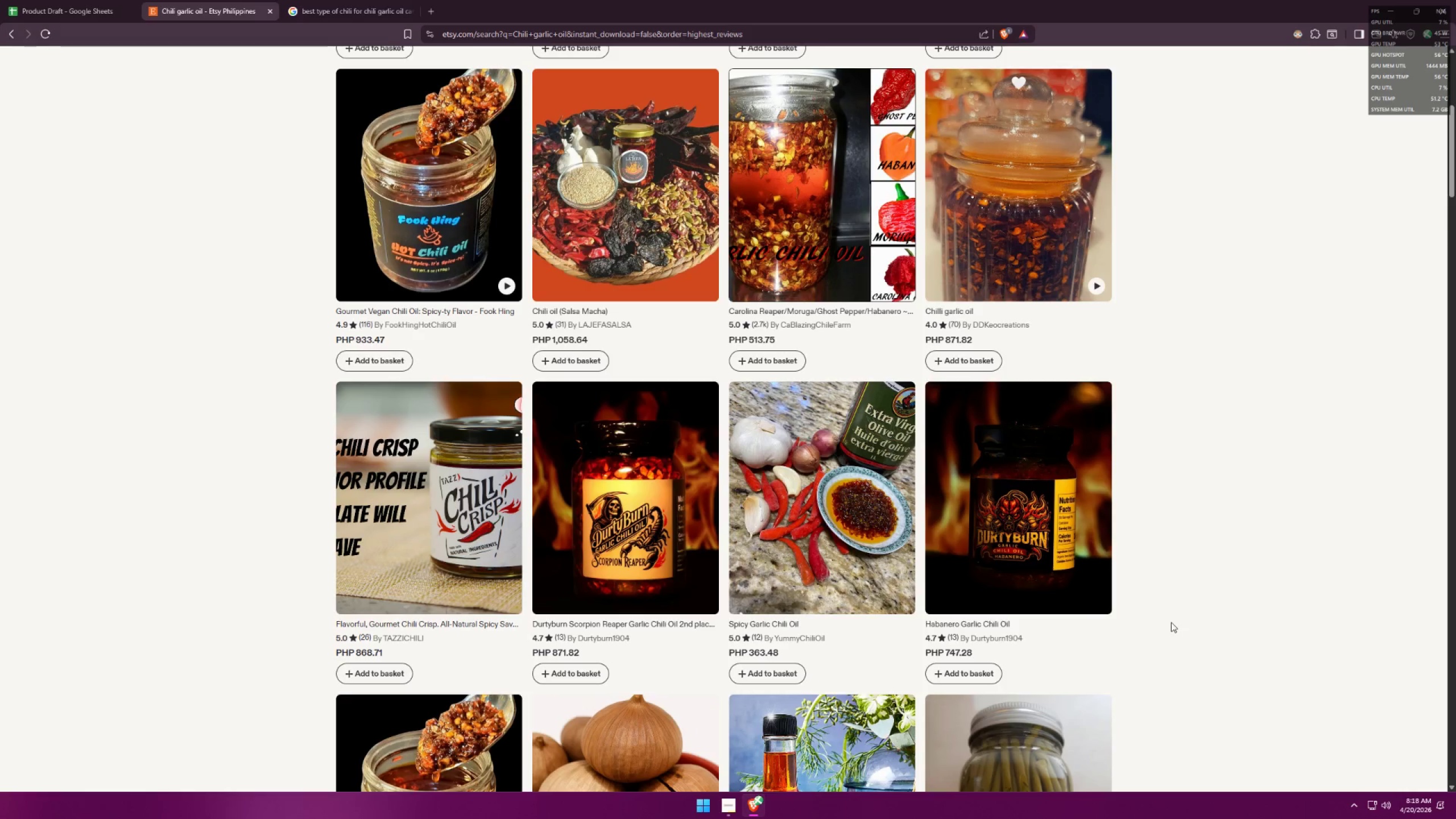 
wait(12.81)
 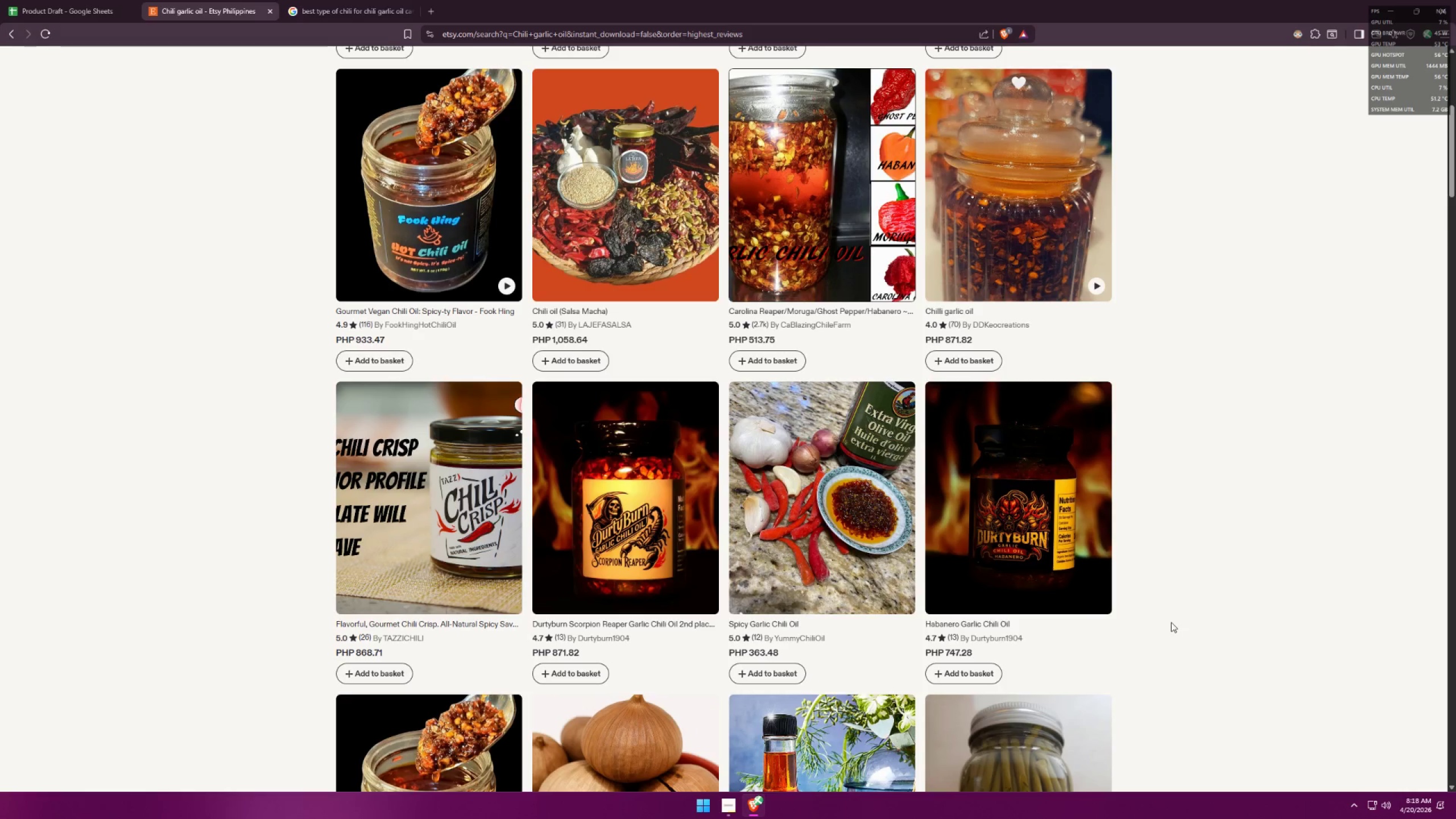 
left_click_drag(start_coordinate=[624, 75], to_coordinate=[593, 73])
 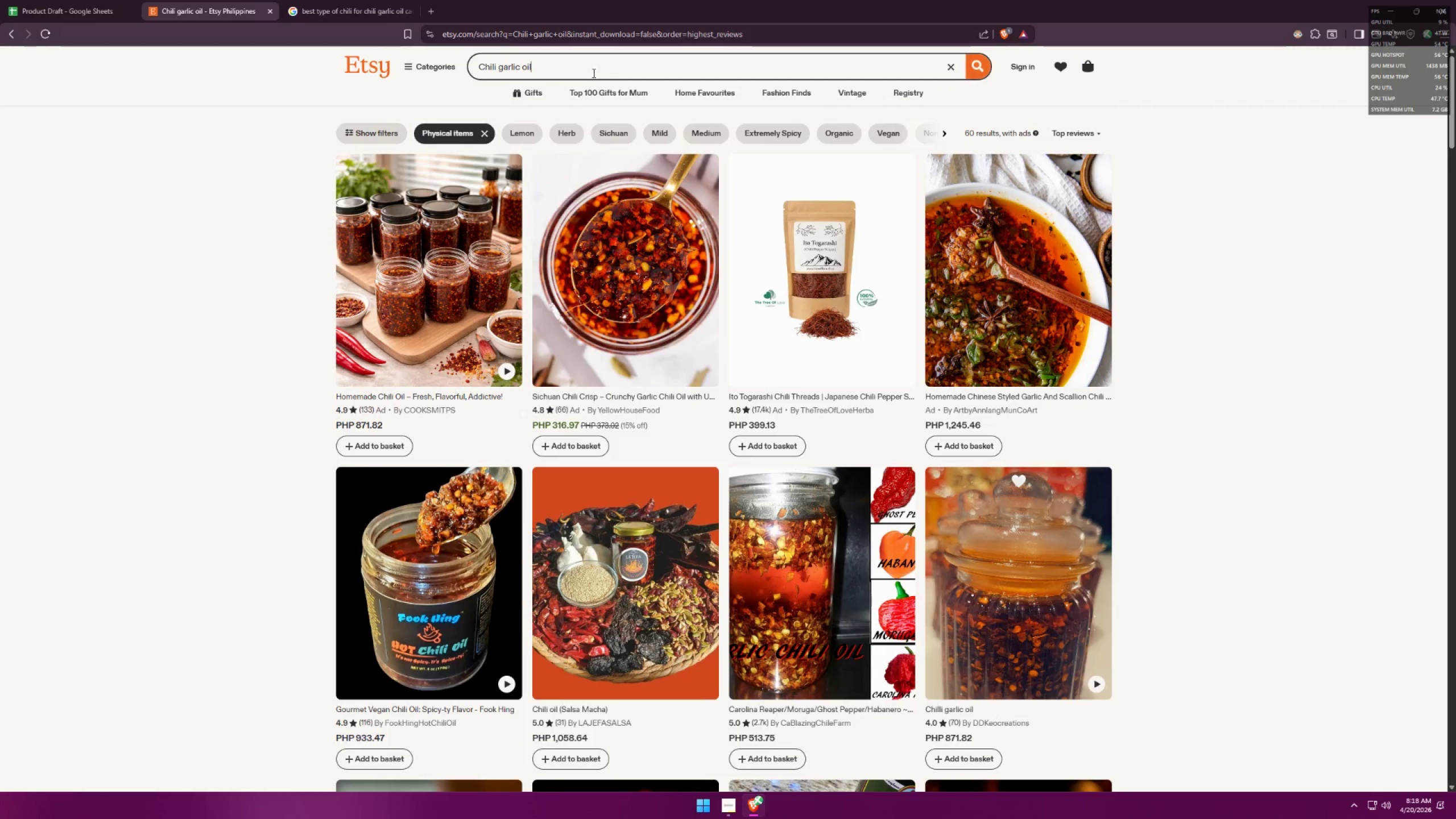 
left_click_drag(start_coordinate=[592, 73], to_coordinate=[521, 60])
 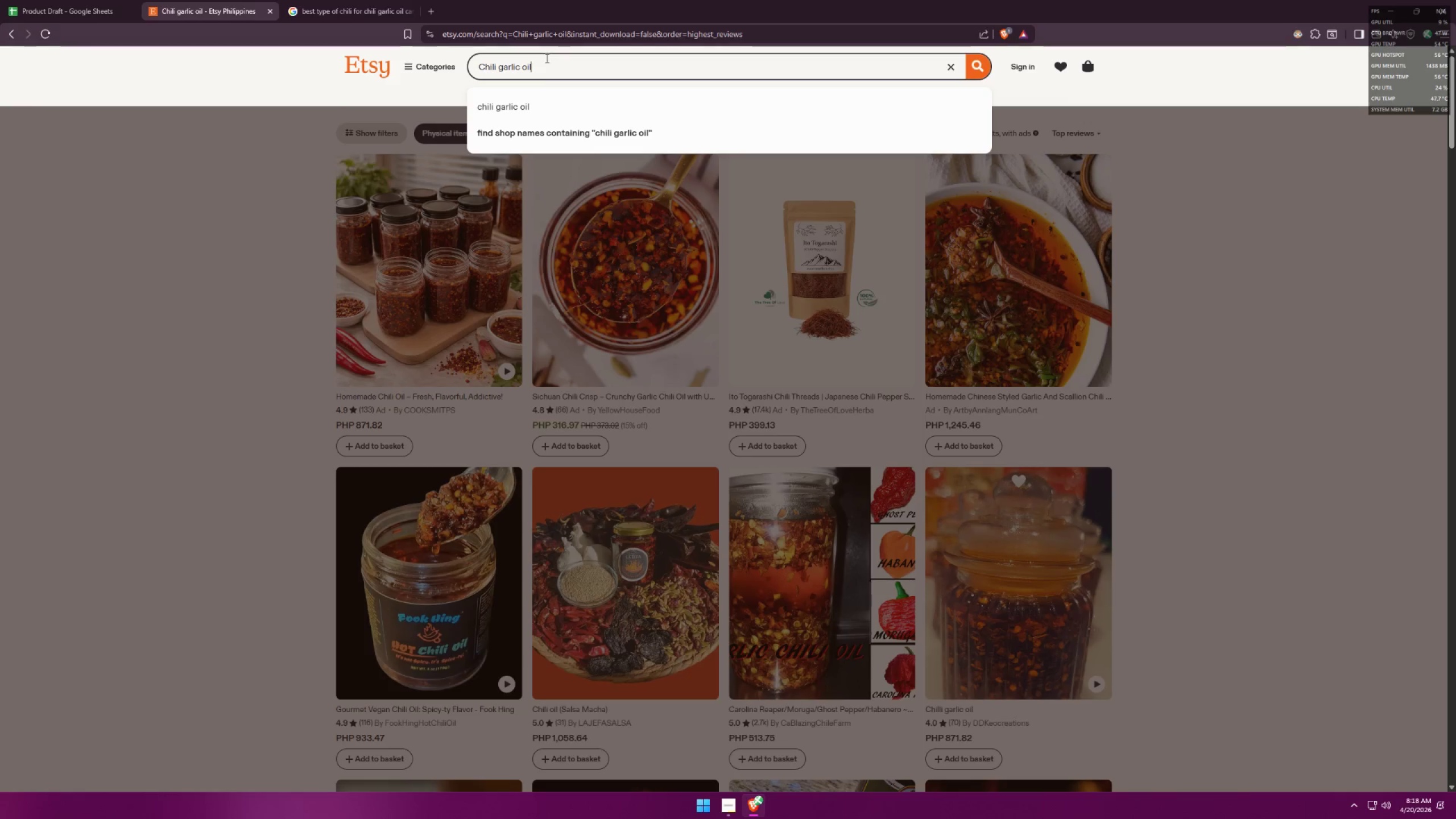 
double_click([310, 0])
 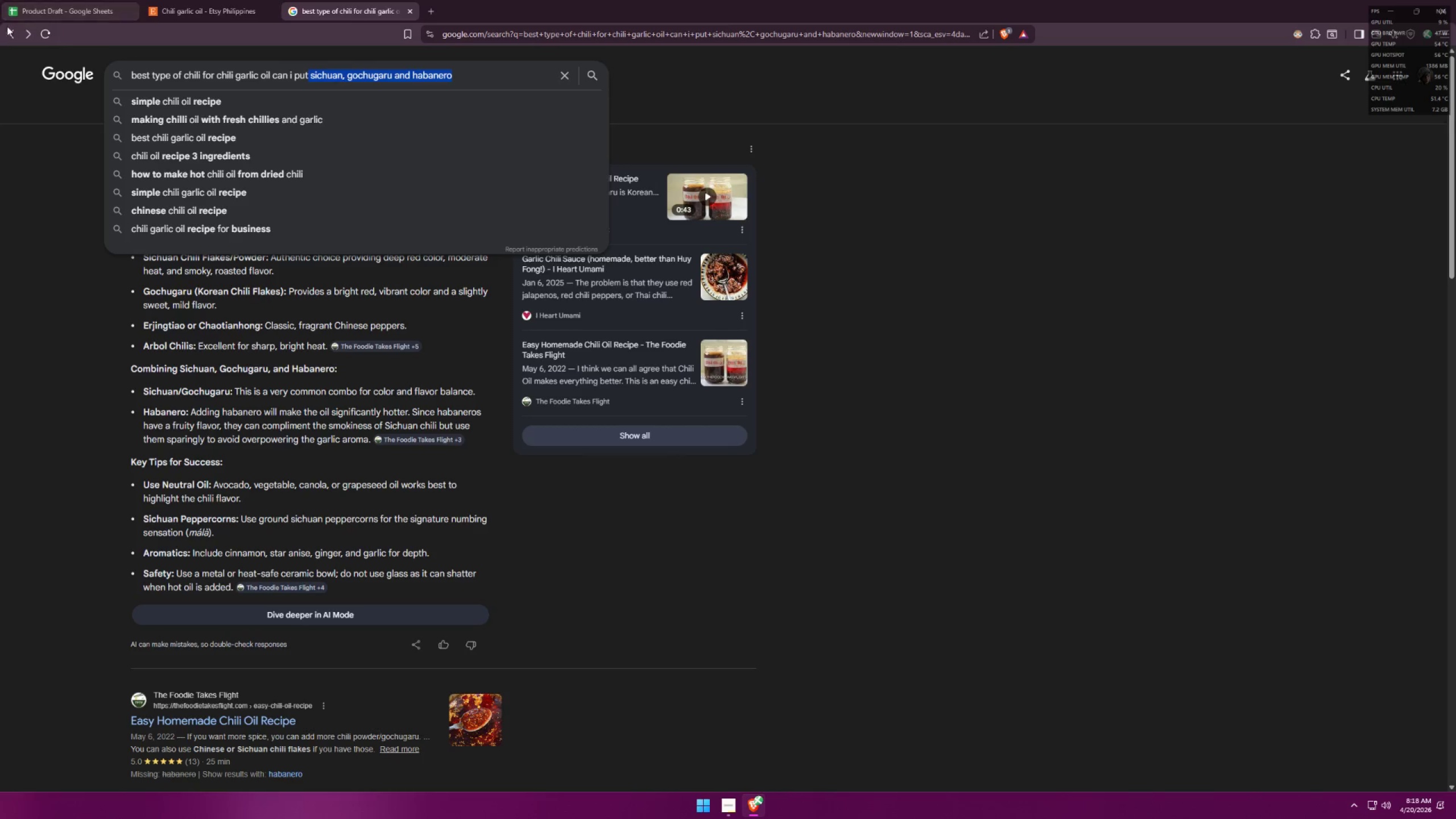 
double_click([6, 31])
 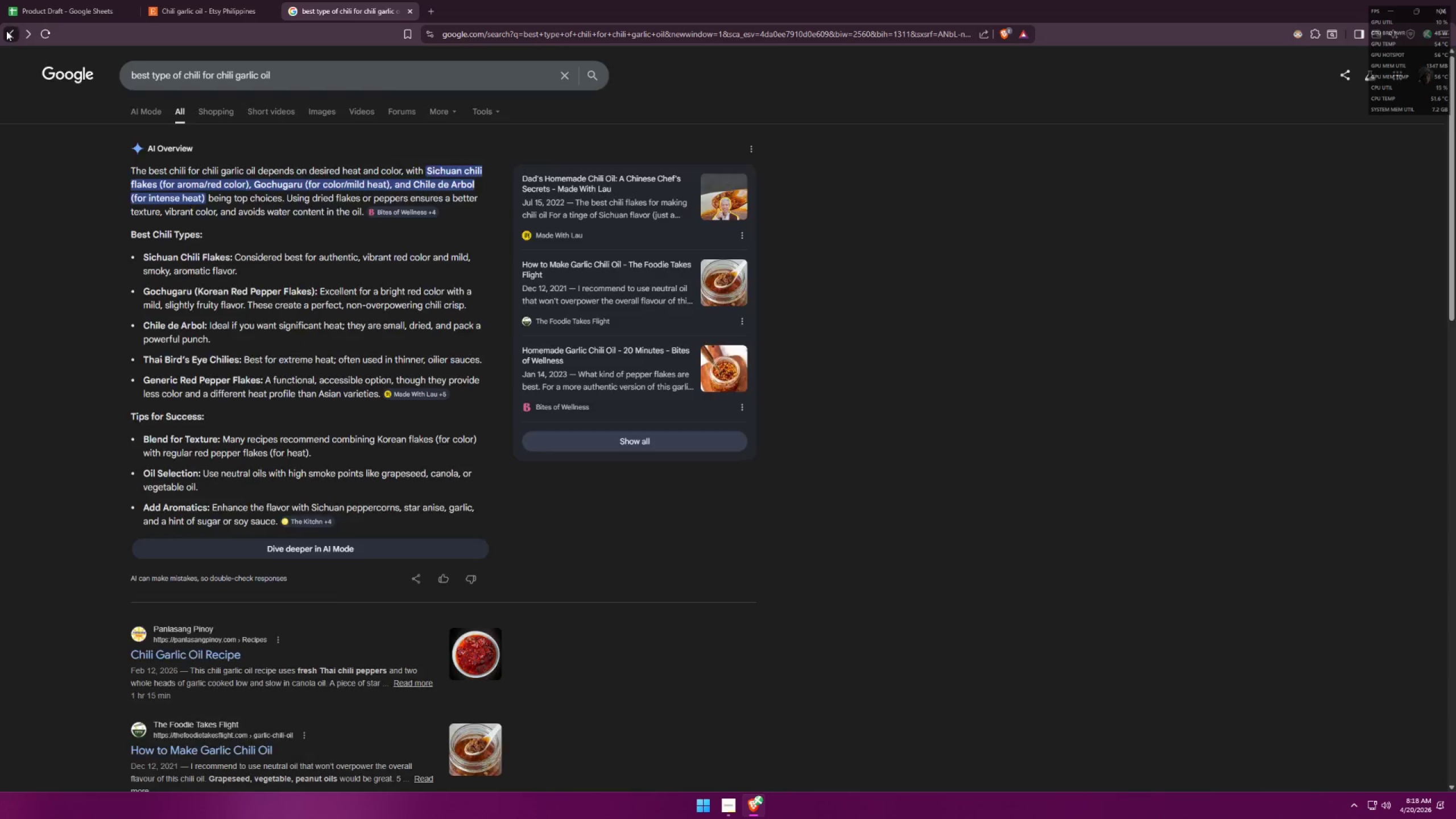 
triple_click([6, 31])
 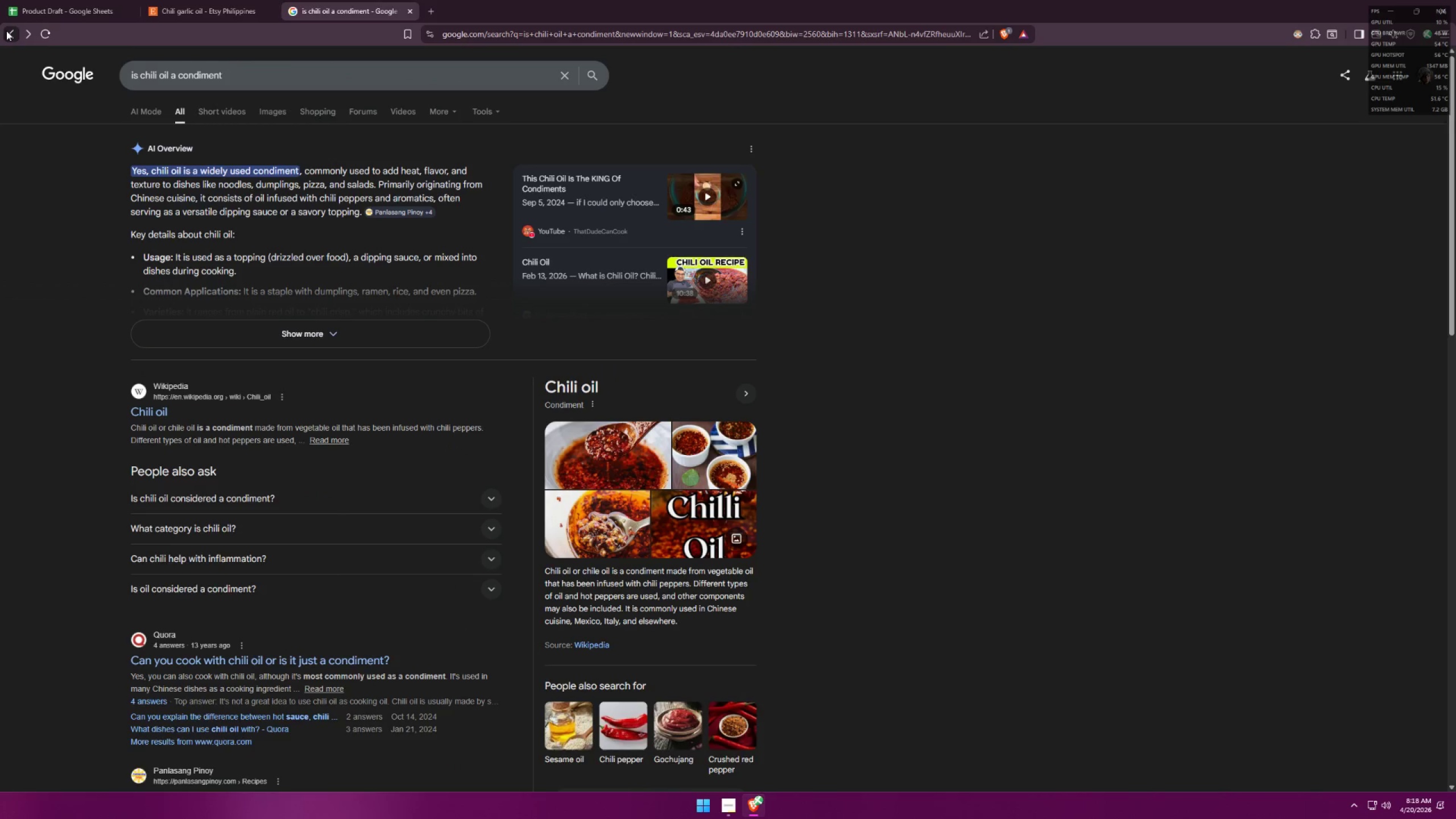 
left_click([6, 31])
 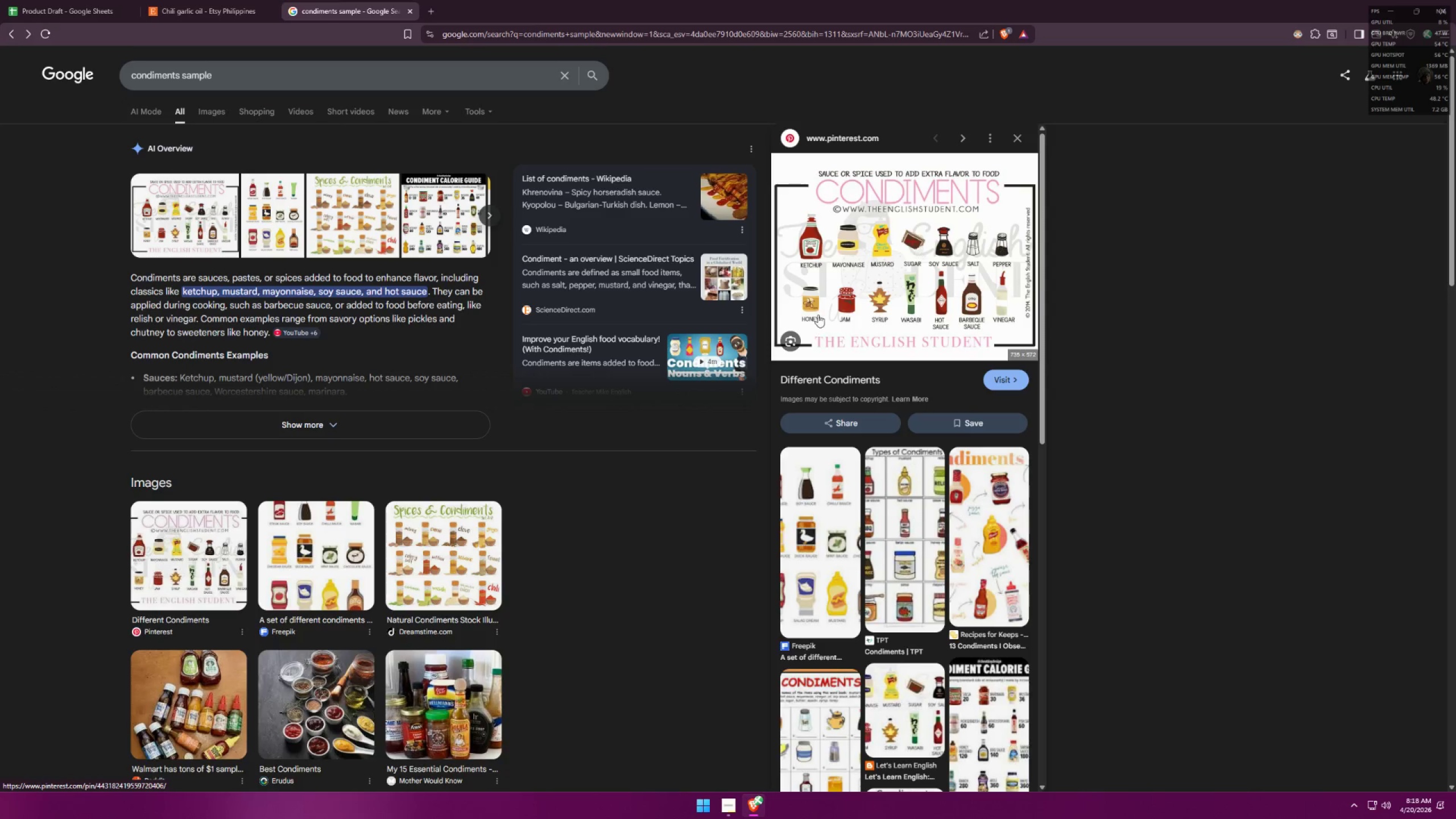 
left_click([269, 0])
 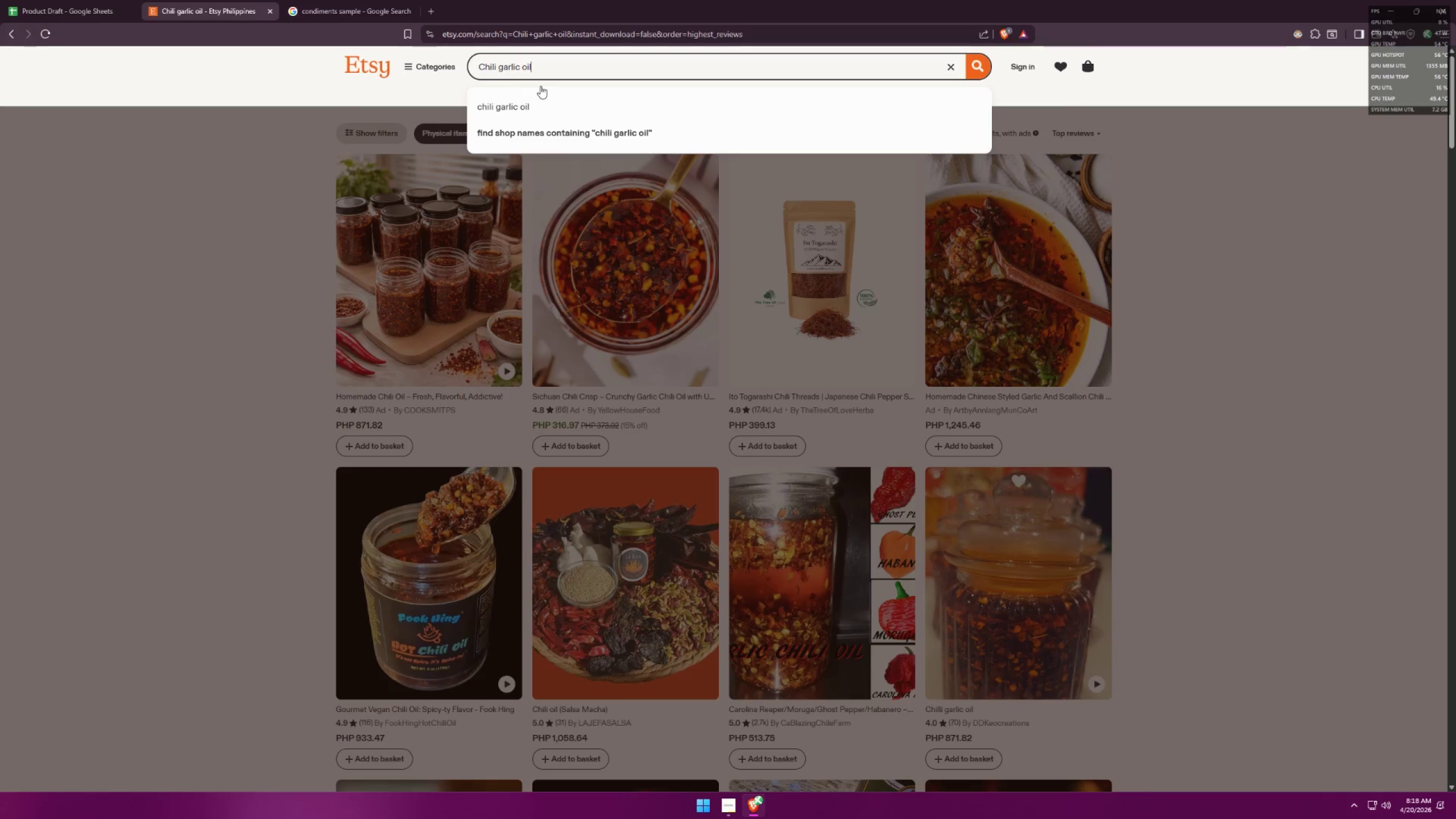 
left_click_drag(start_coordinate=[562, 69], to_coordinate=[377, 56])
 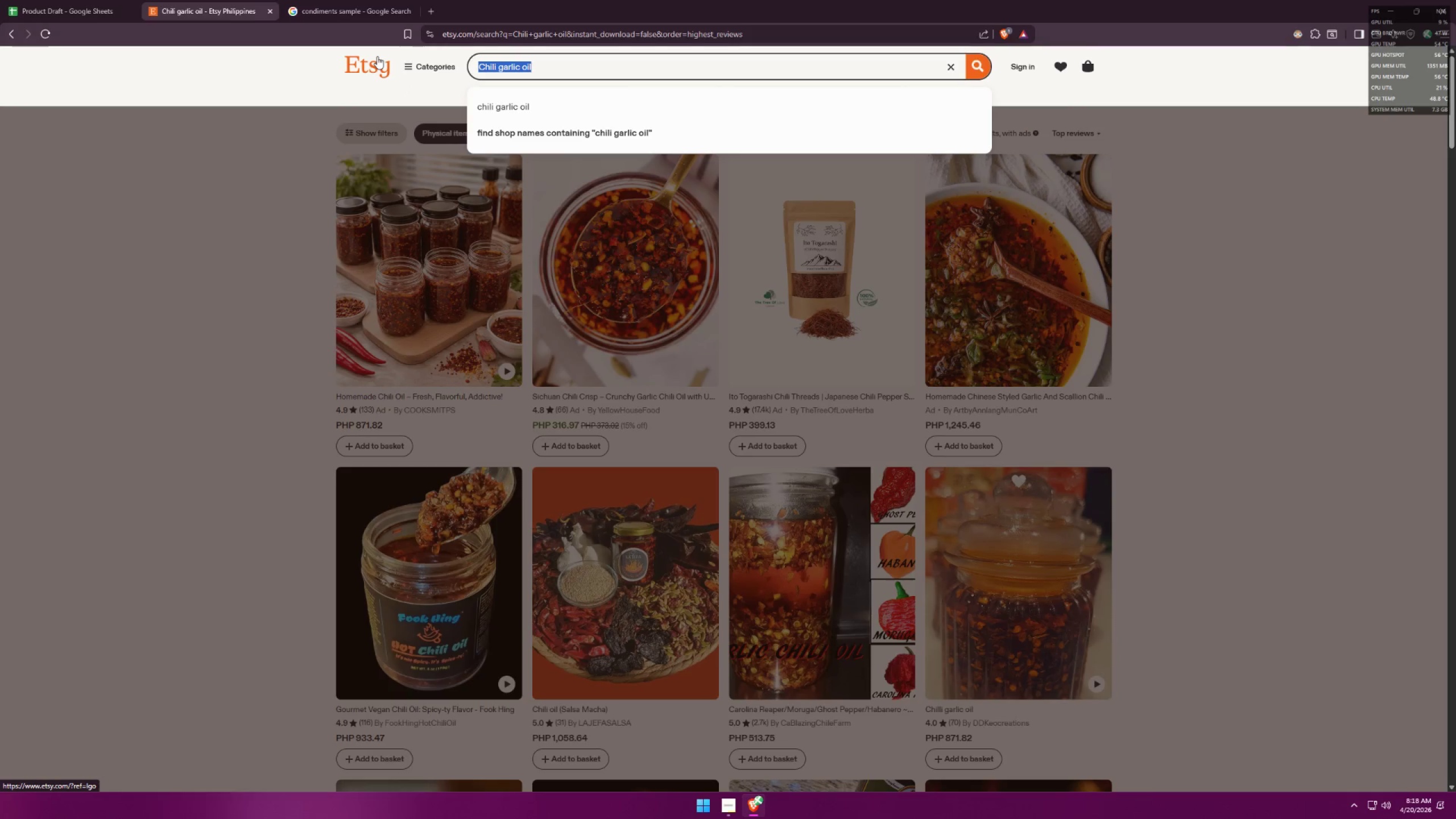 
type(honey infused)
 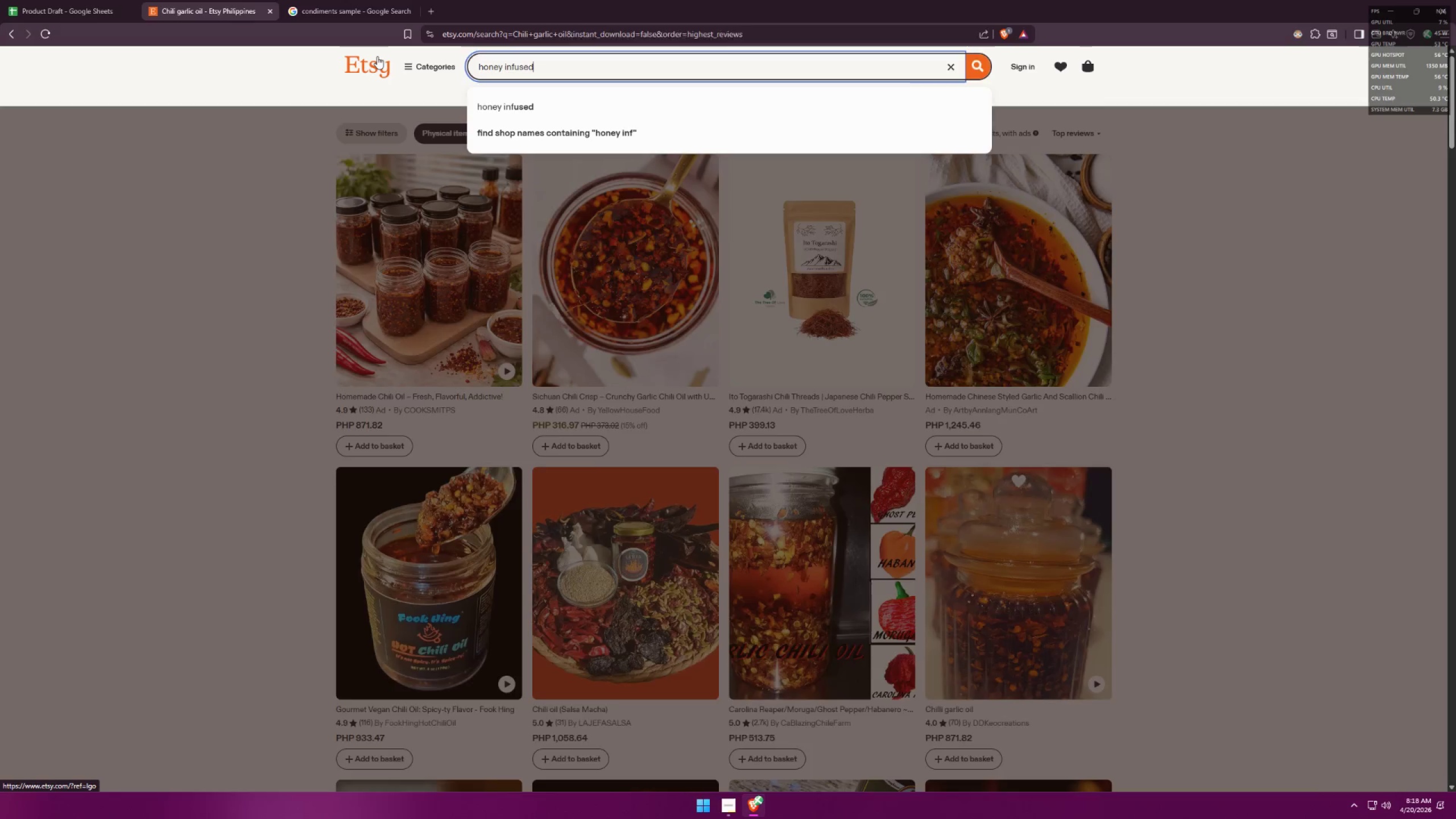 
key(Enter)
 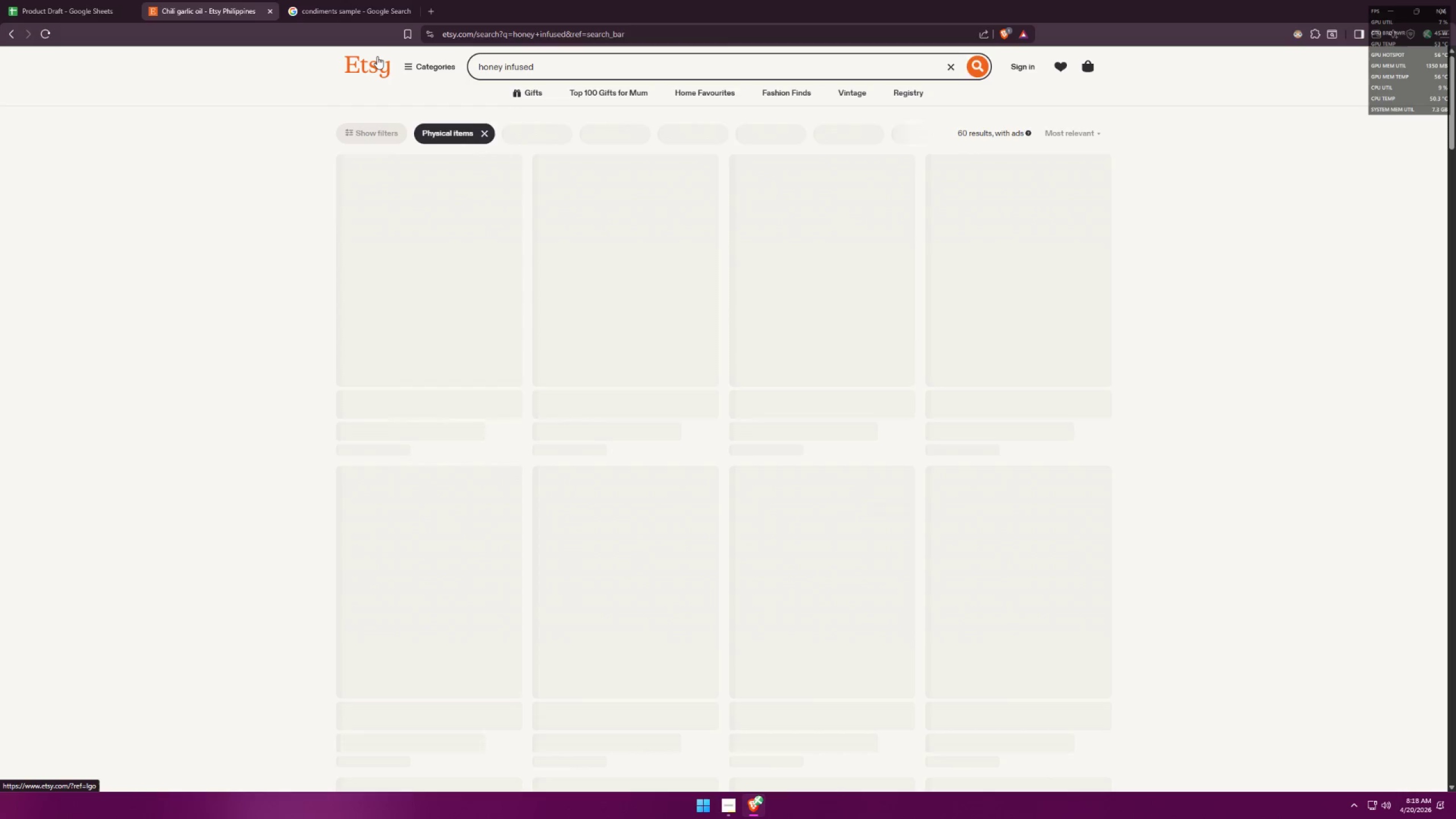 
mouse_move([382, 7])
 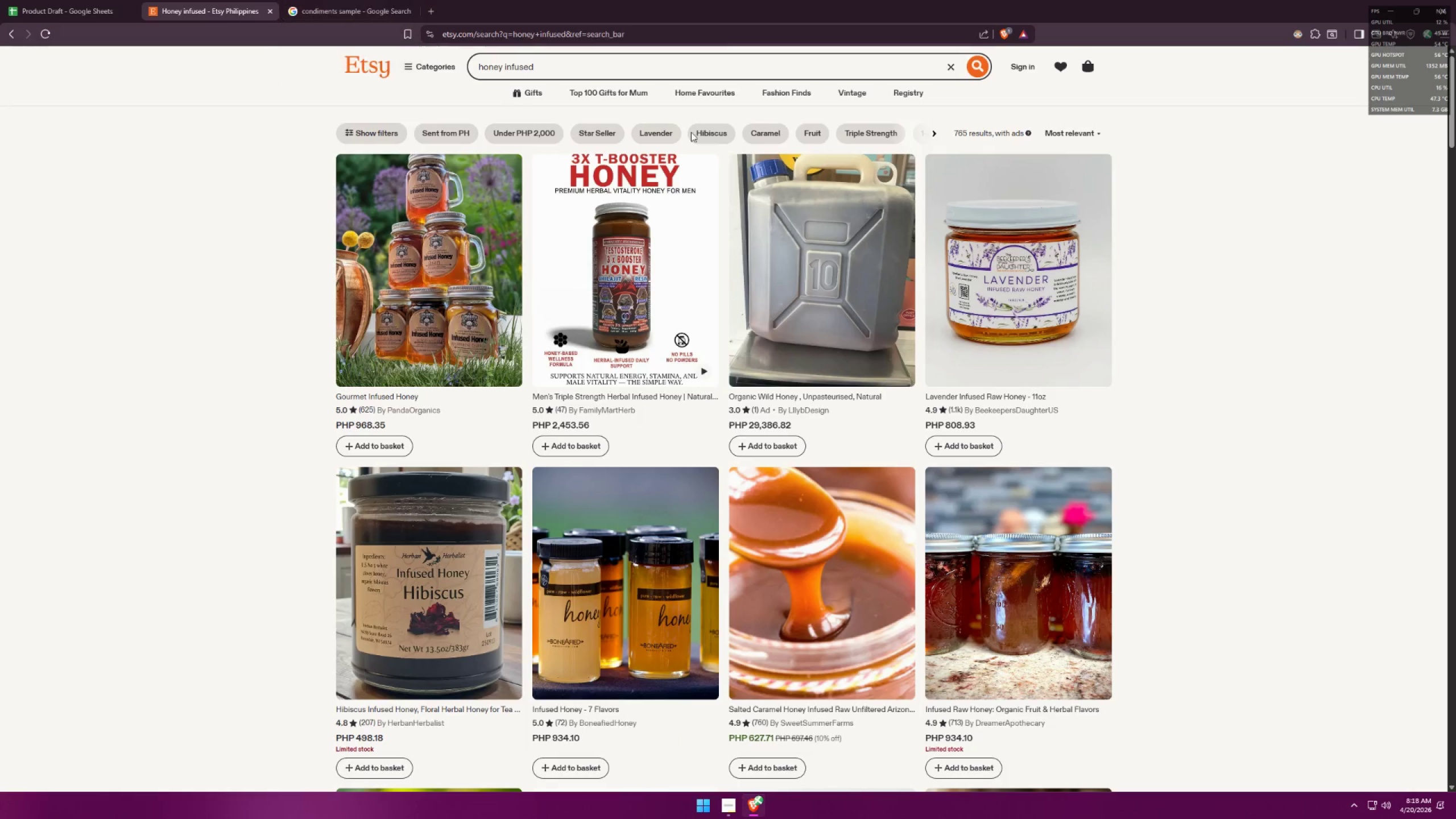 
mouse_move([898, 173])
 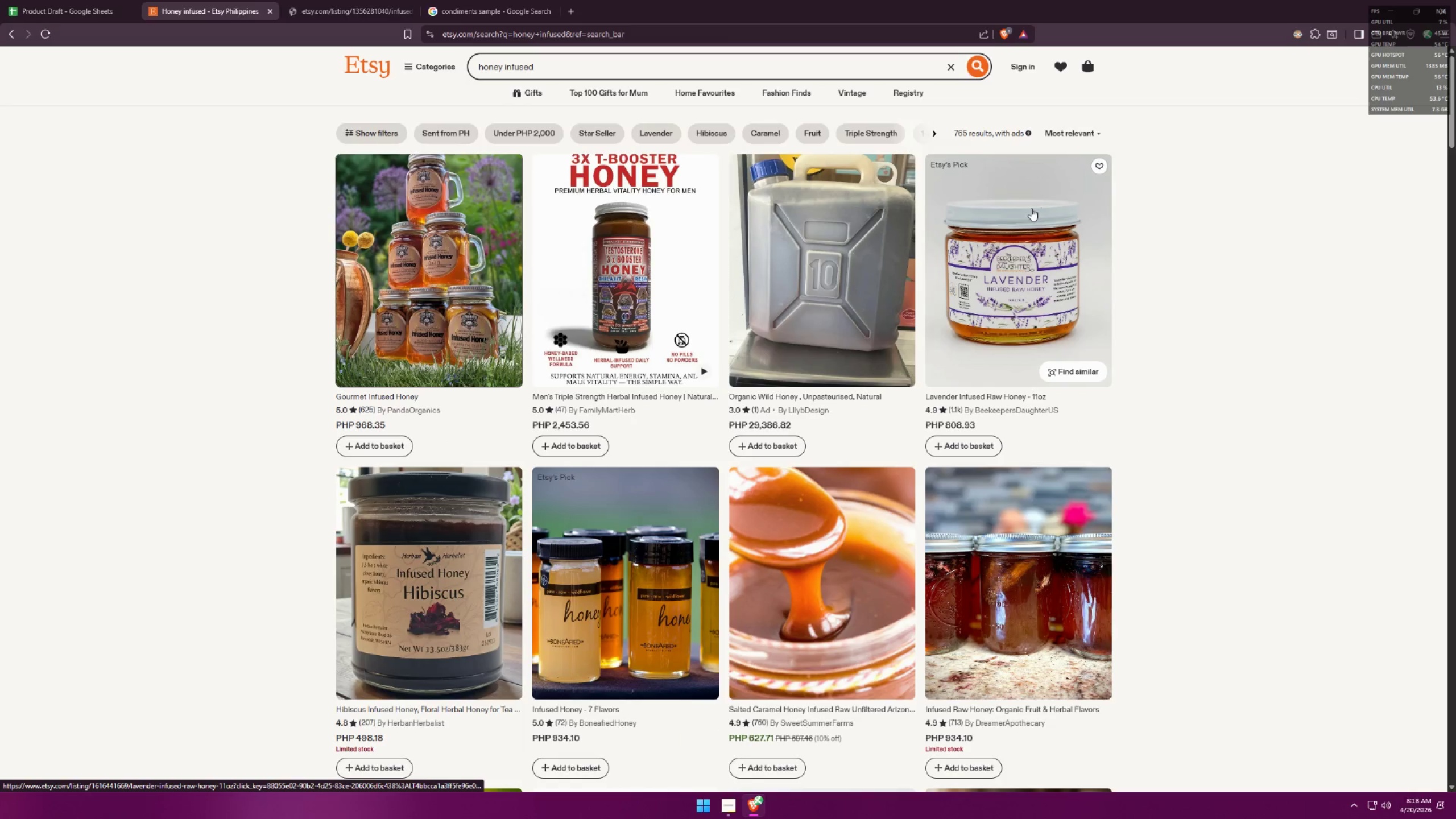 
left_click([1080, 129])
 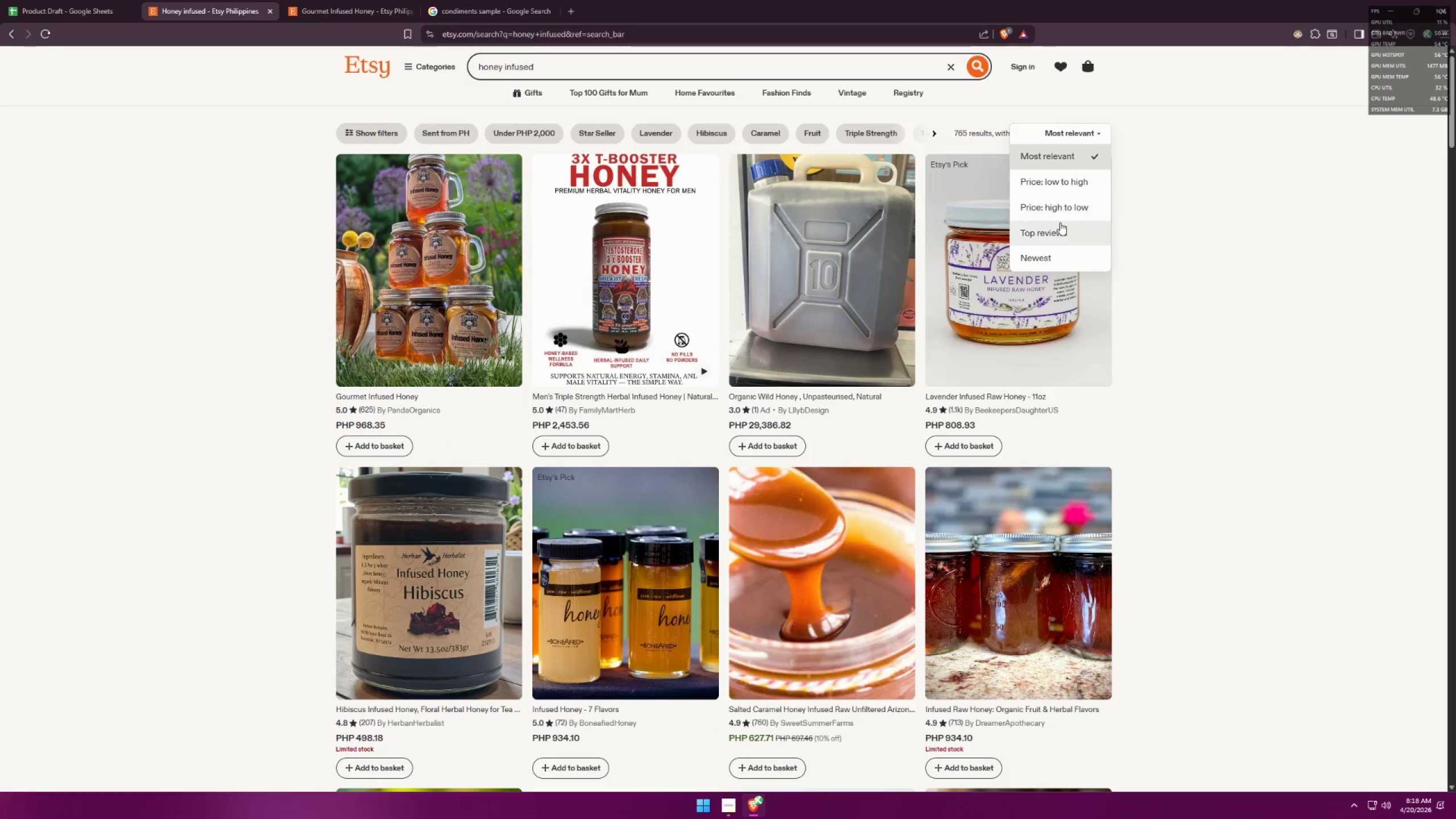 
left_click([1058, 228])
 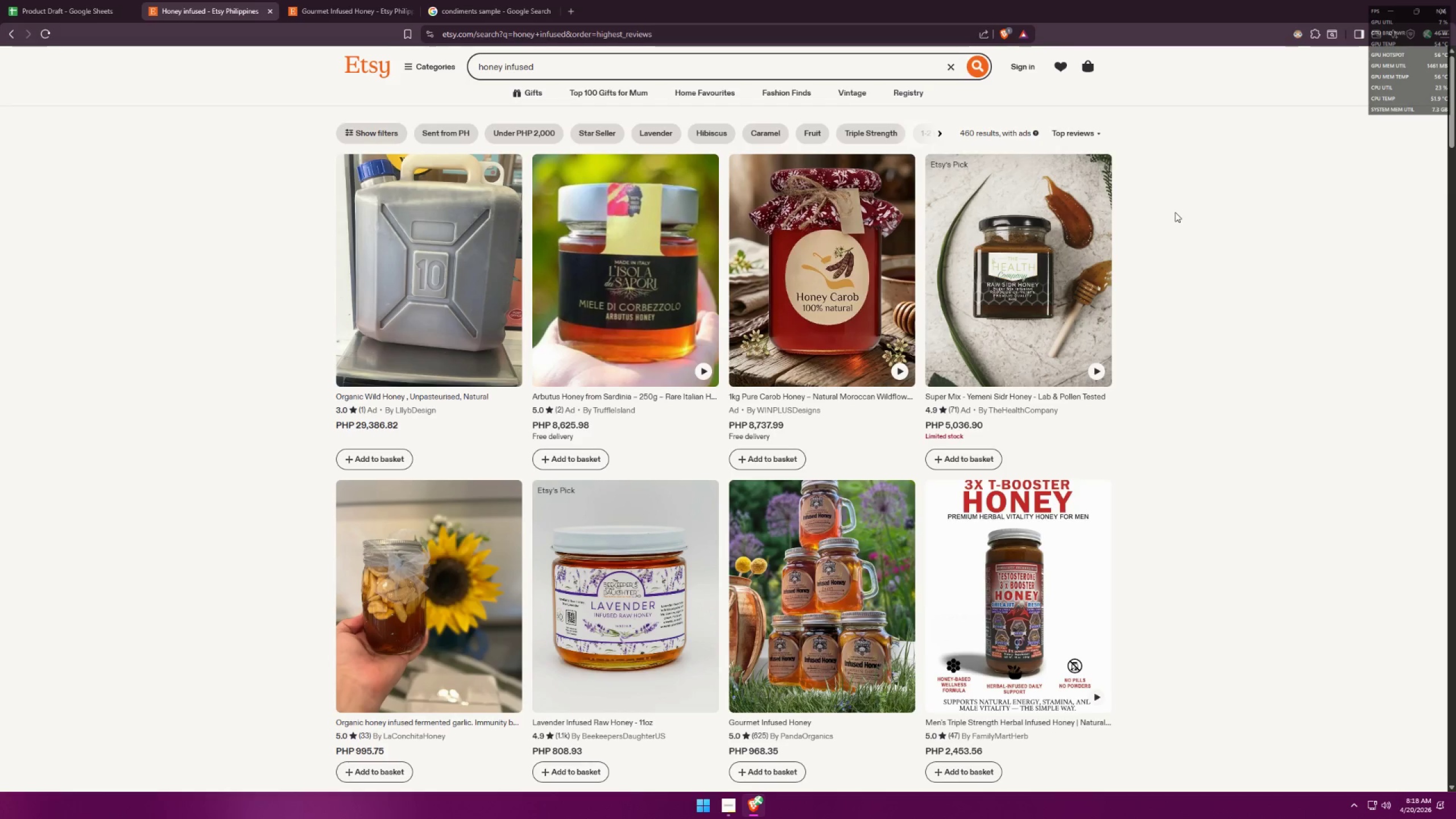 
wait(5.36)
 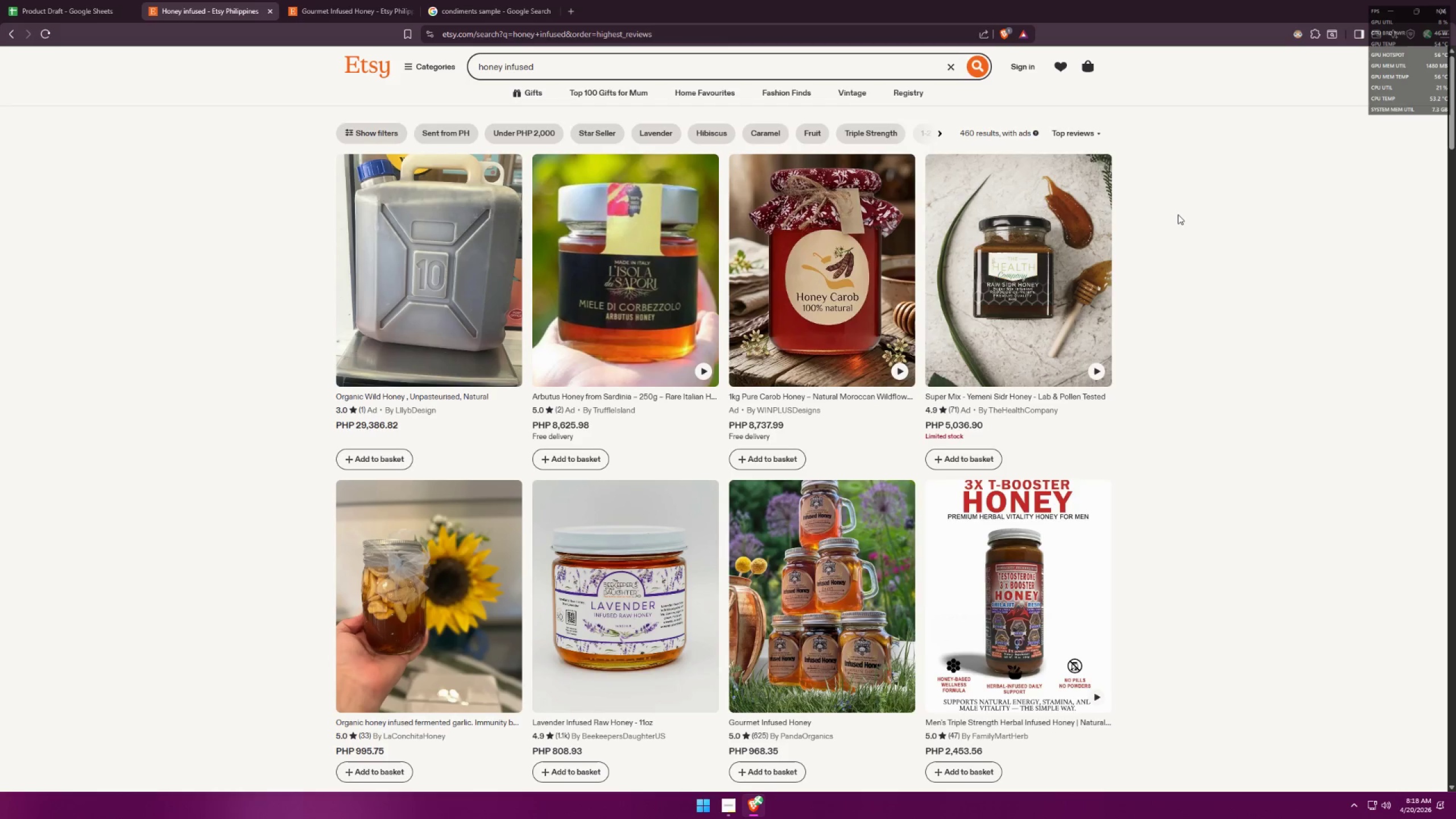 
scroll: coordinate [1172, 207], scroll_direction: down, amount: 3.0
 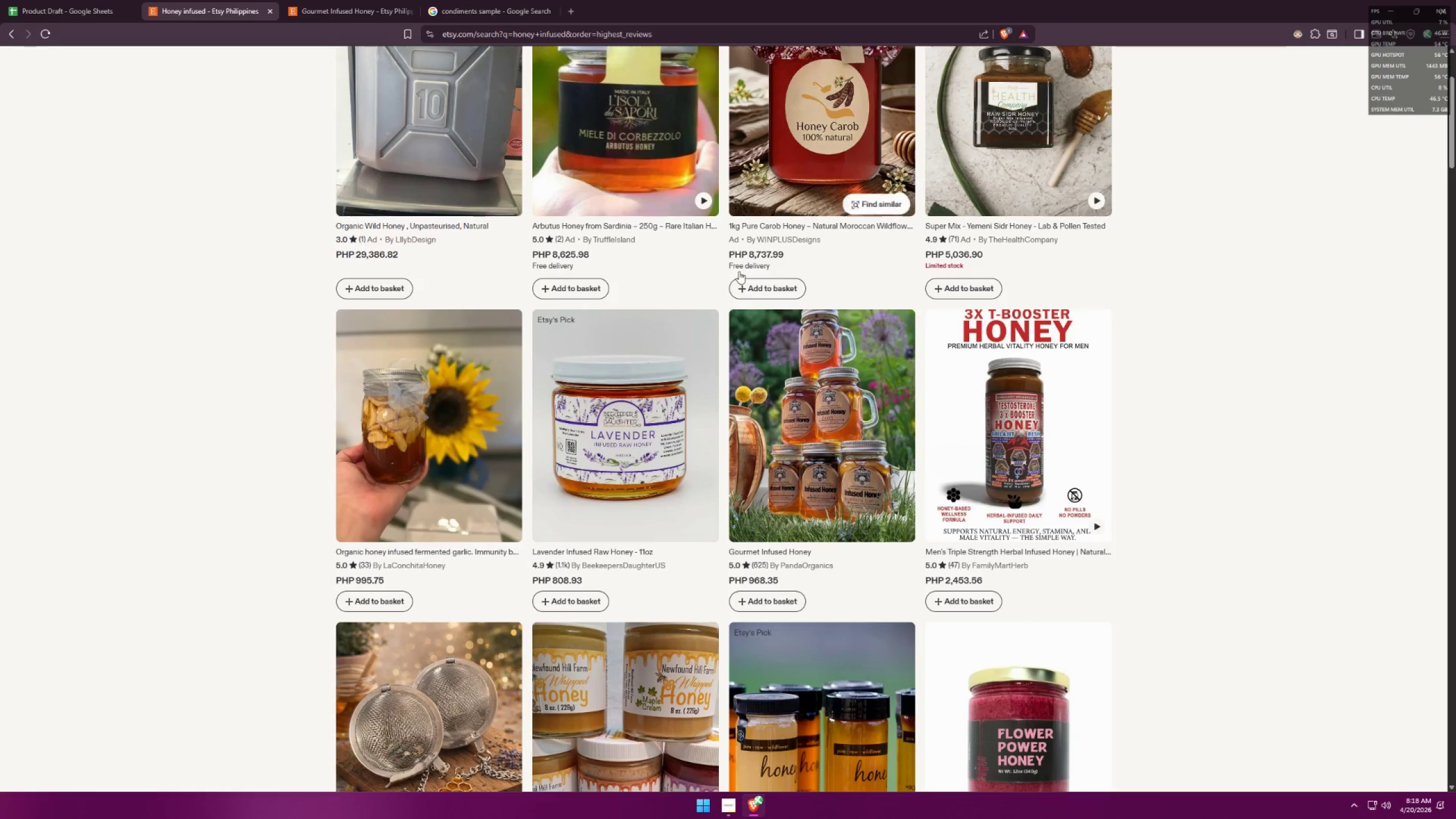 
left_click([605, 428])
 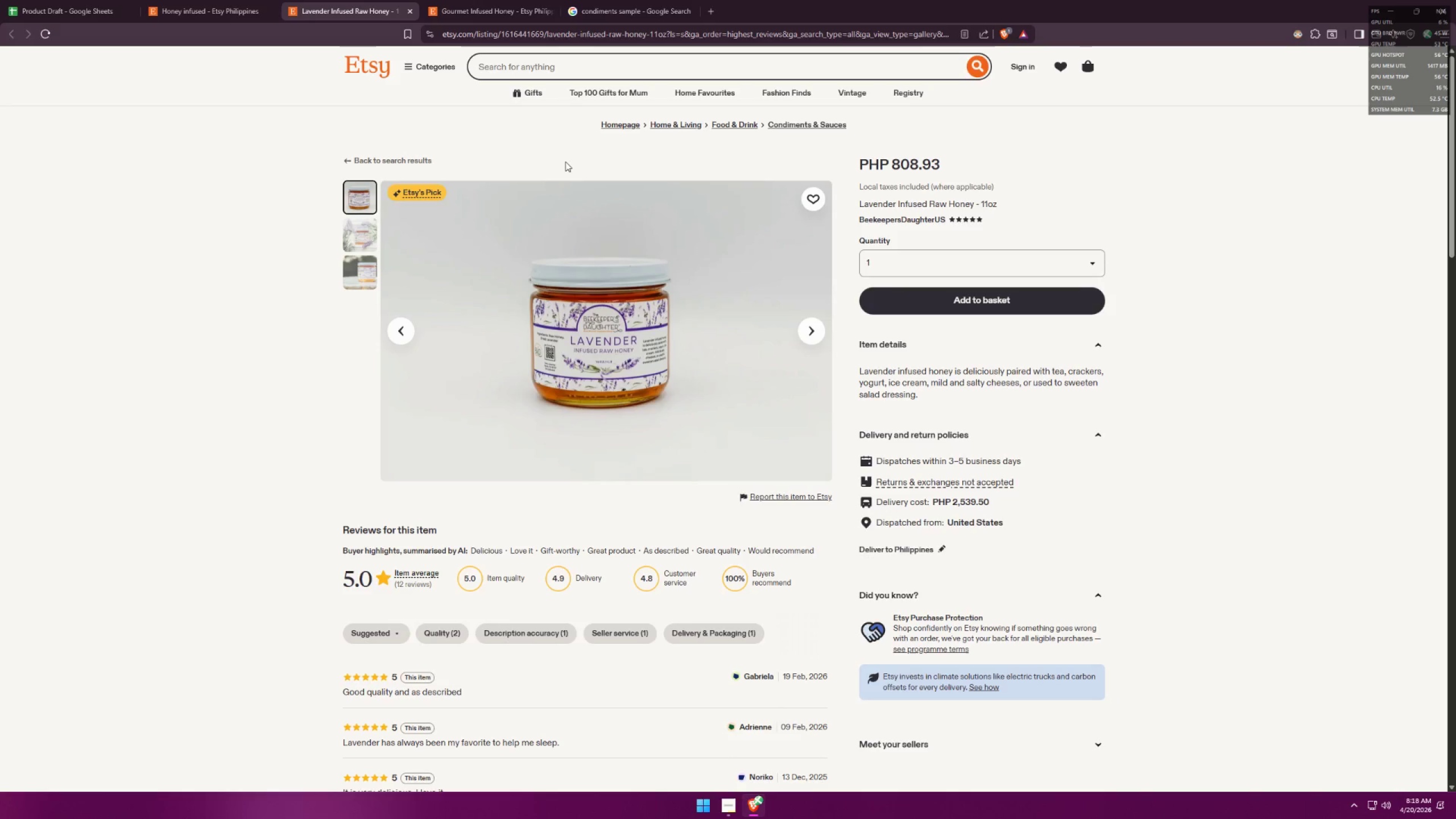 
wait(11.36)
 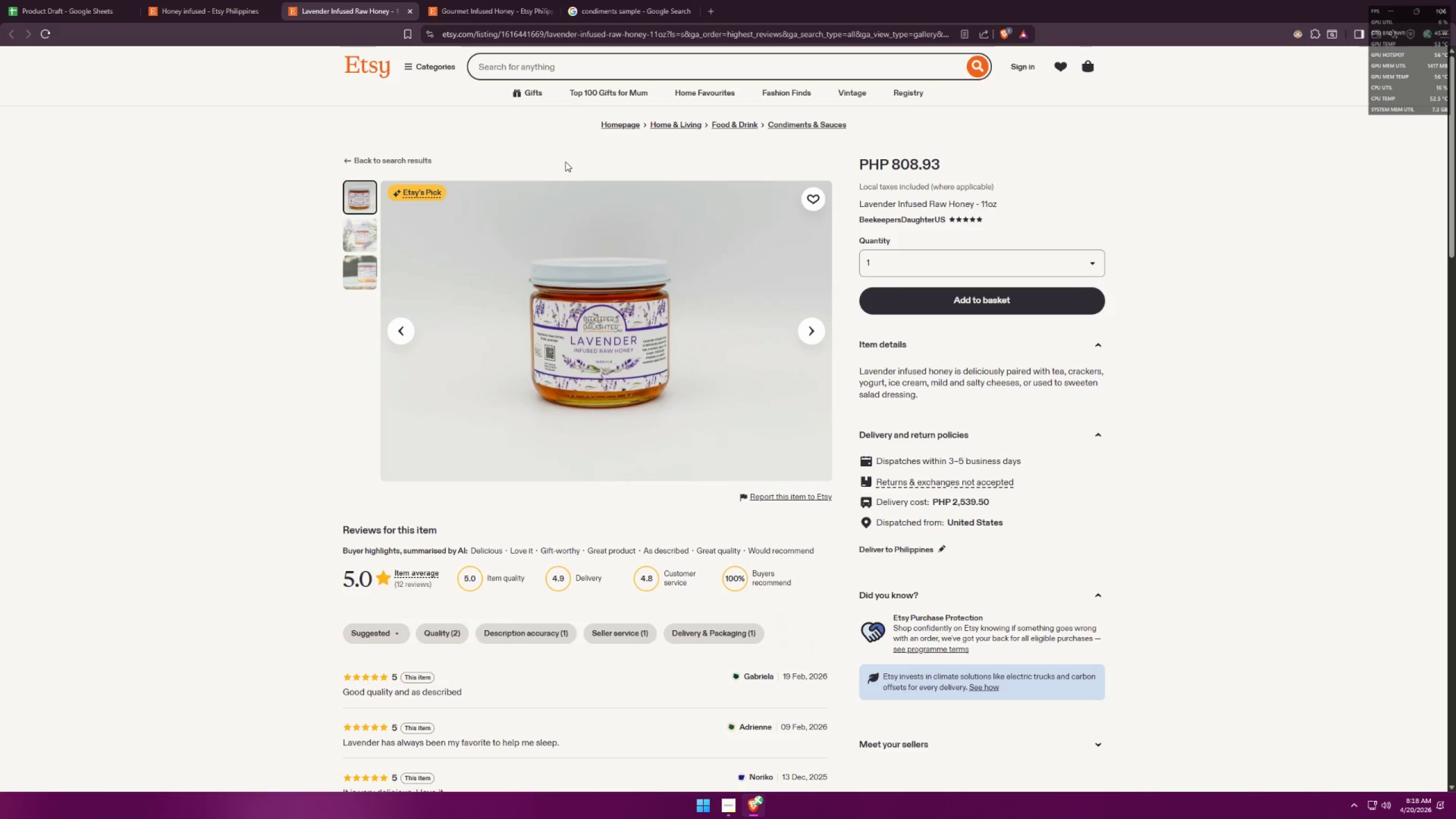 
left_click([734, 808])